 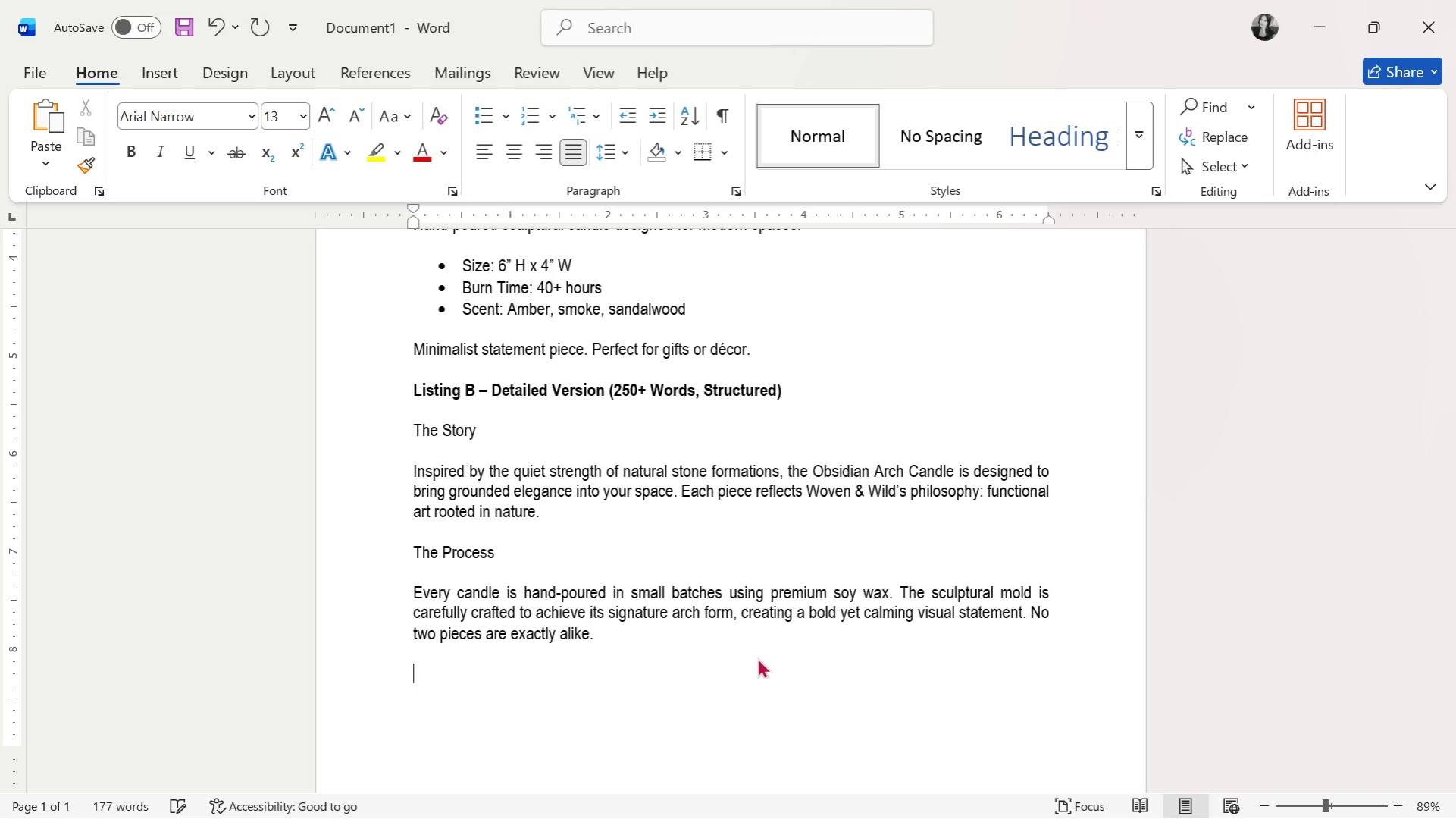 
type(Scent Profile)
 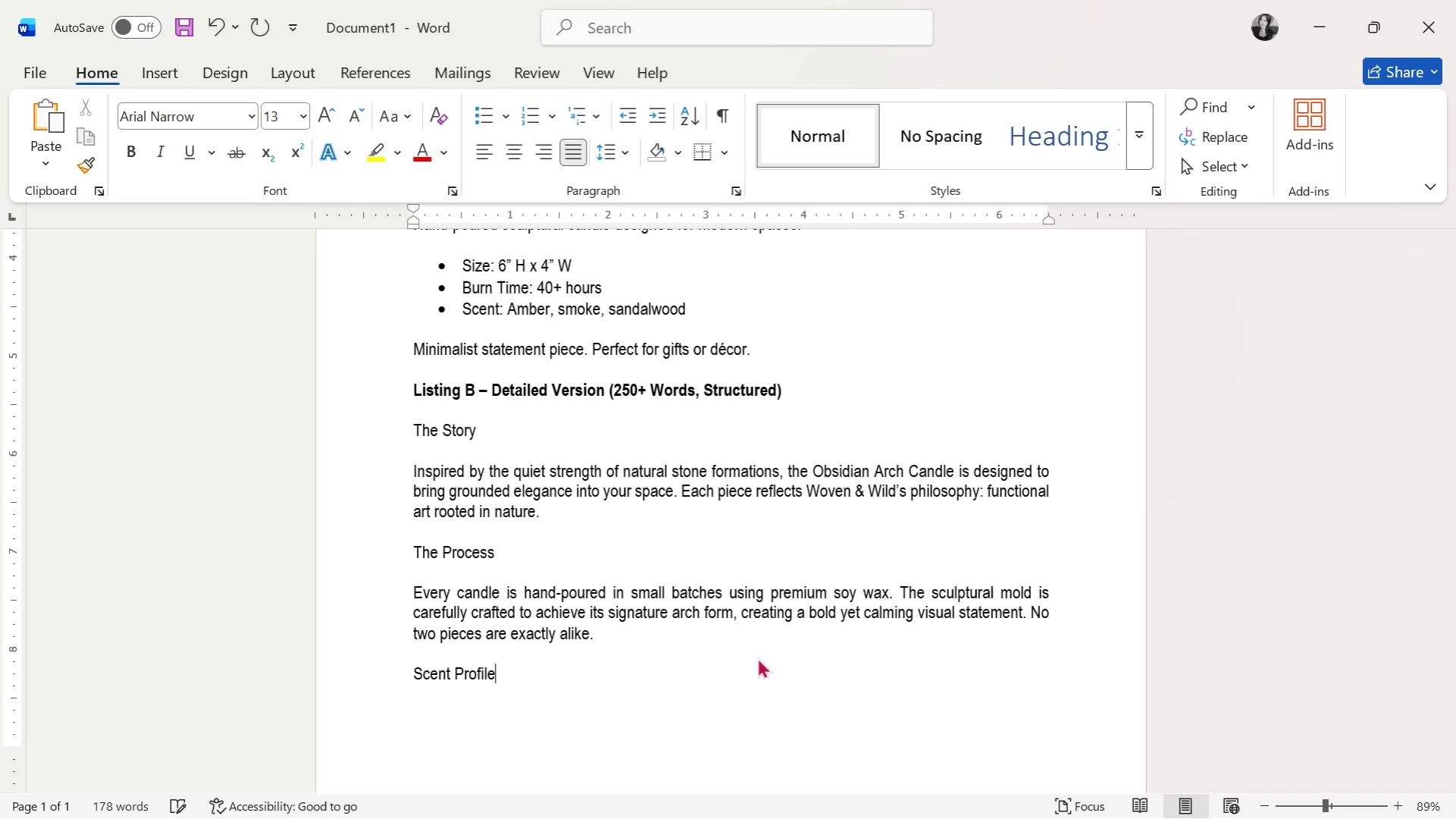 
key(Alt+AltLeft)
 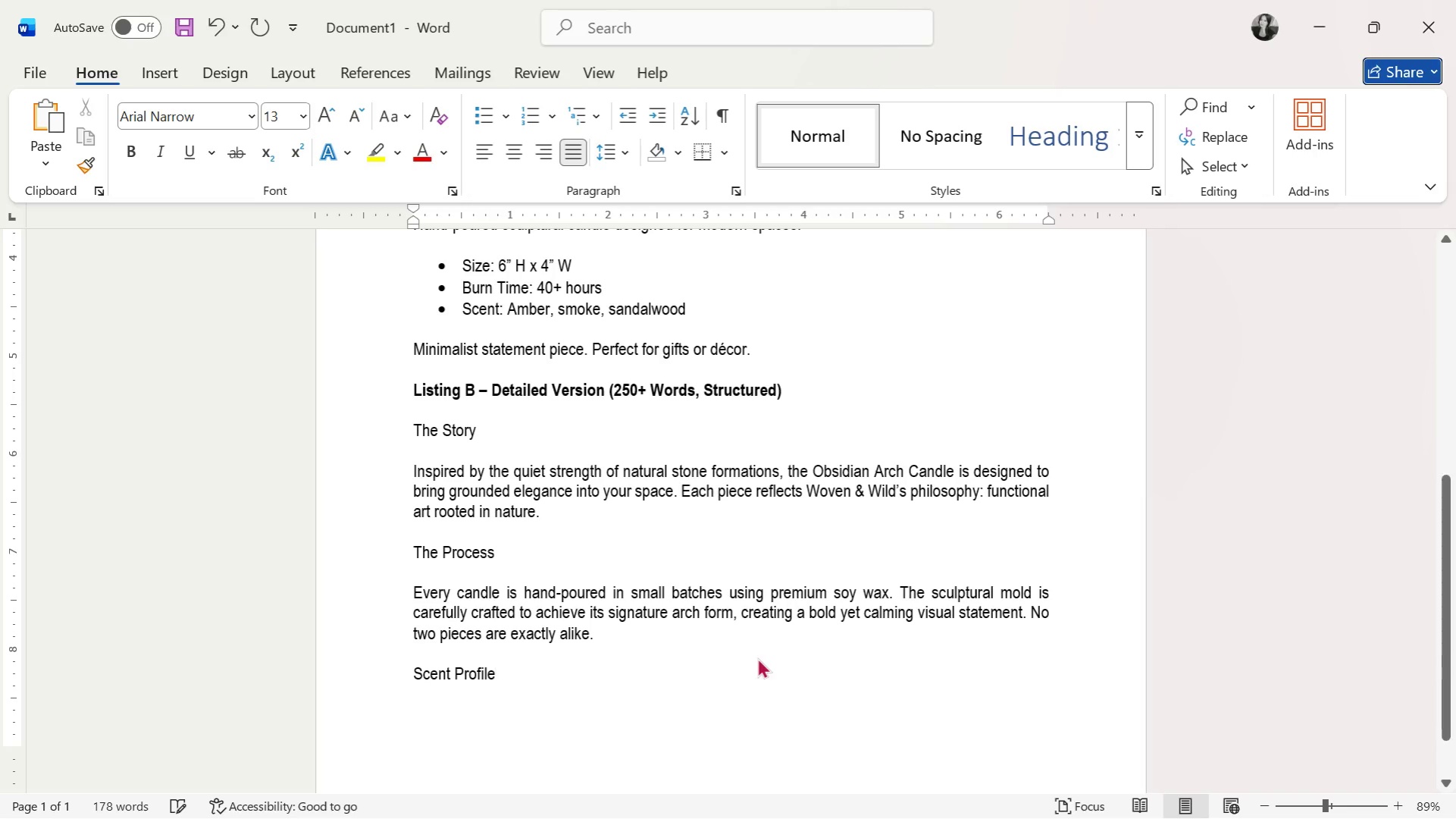 
key(Tab)
 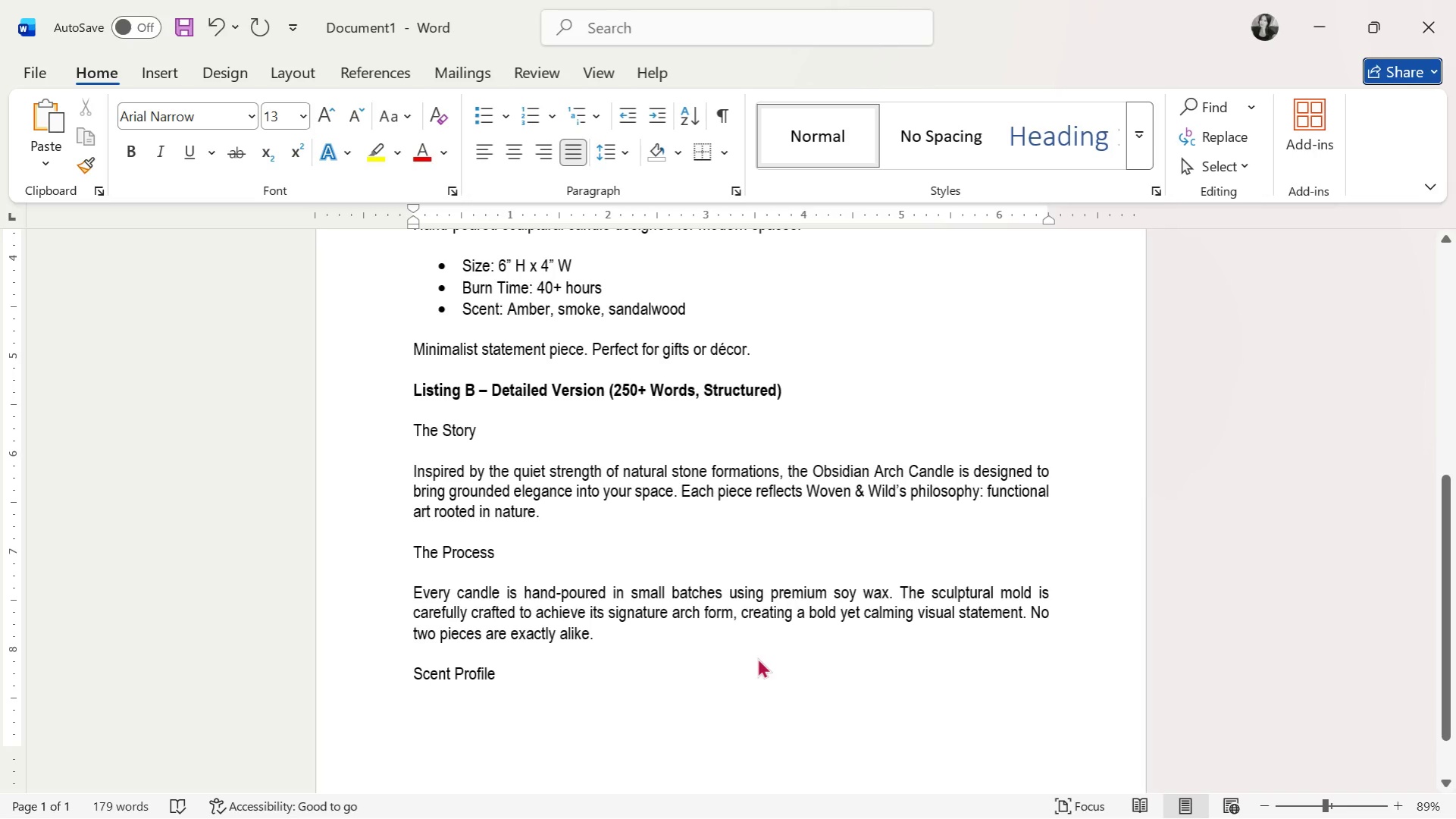 
key(Alt+AltLeft)
 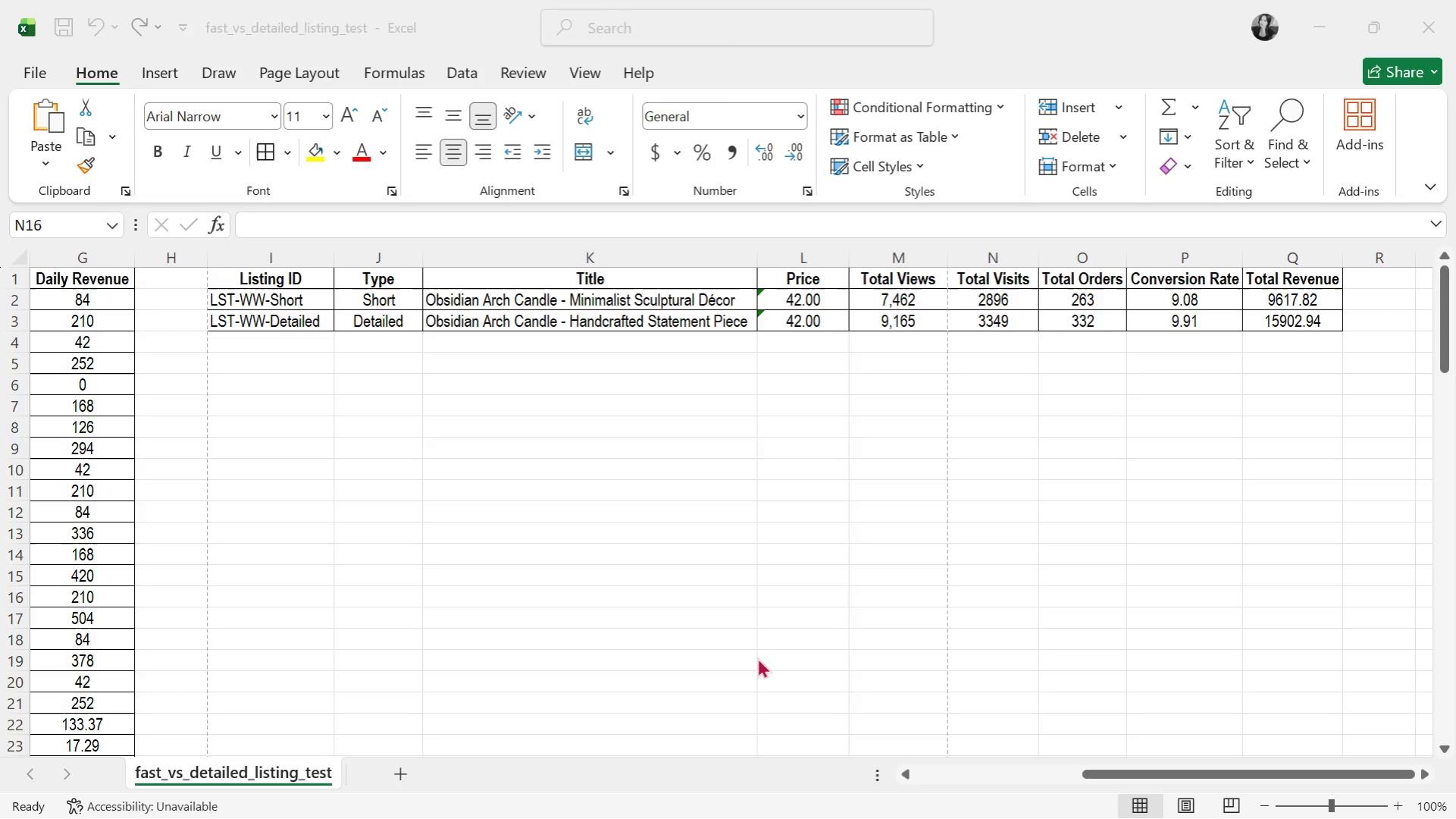 
key(Alt+Tab)
 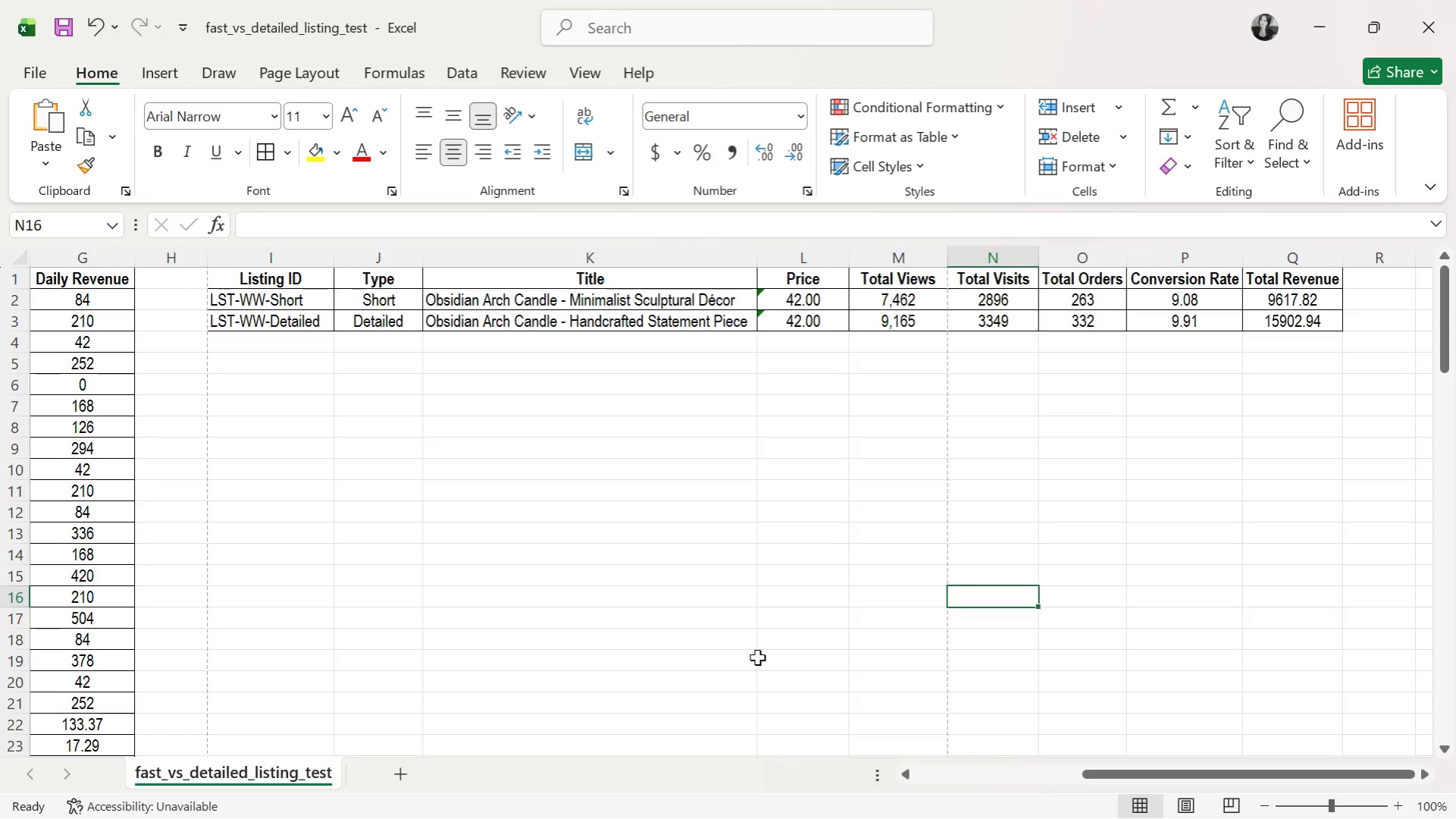 
key(Alt+Tab)
 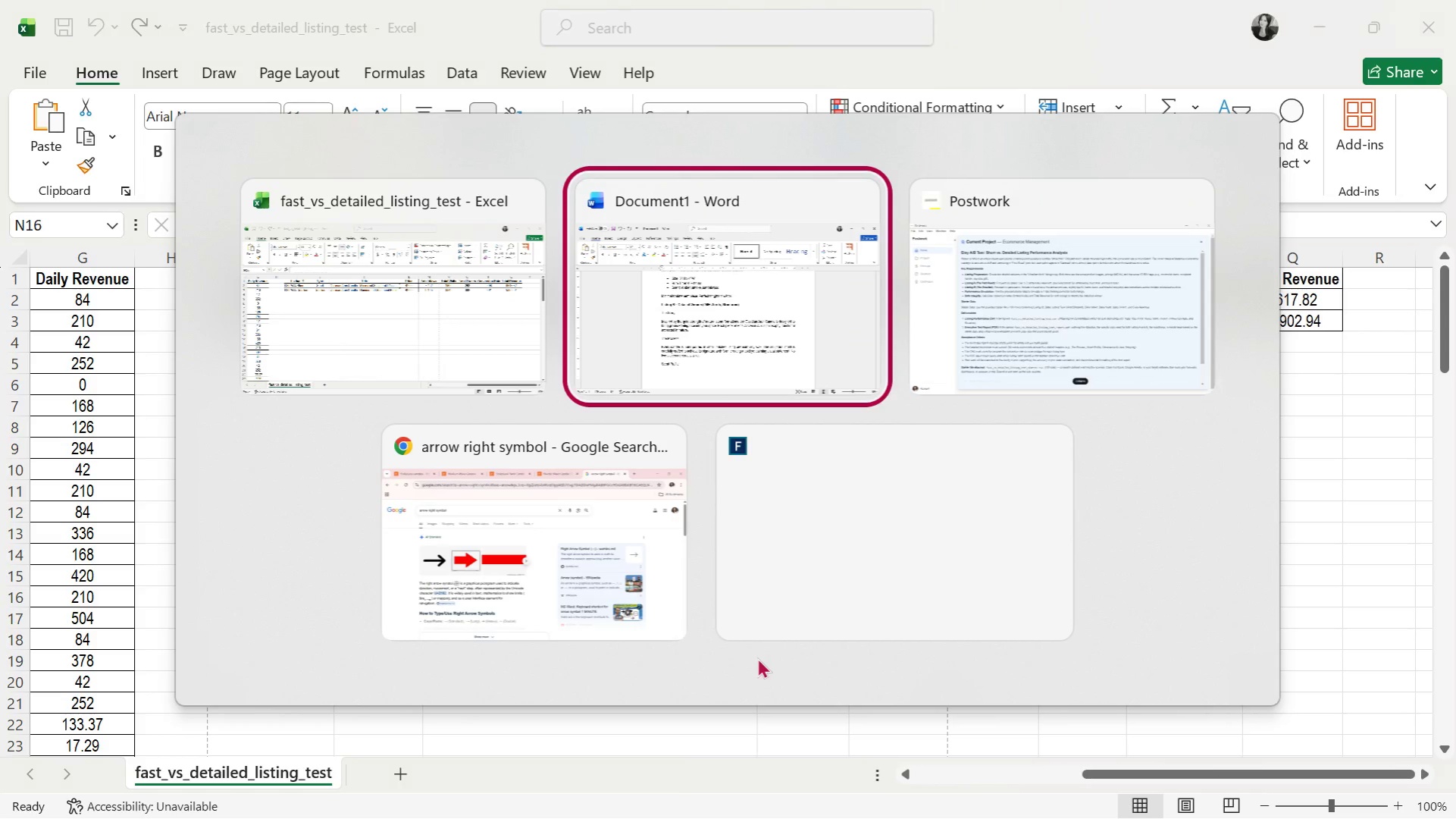 
key(Alt+Tab)
 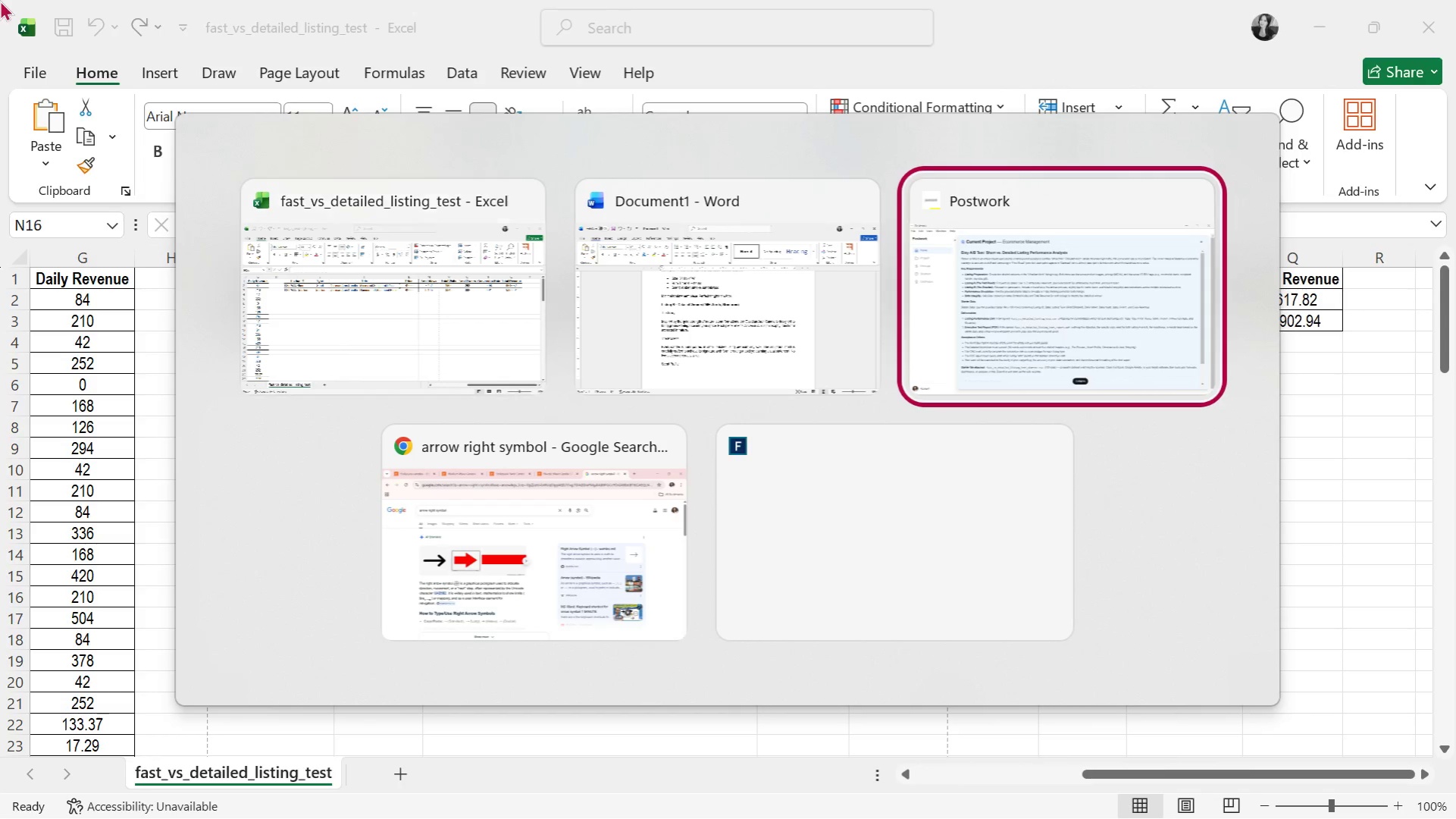 
key(Alt+Tab)
 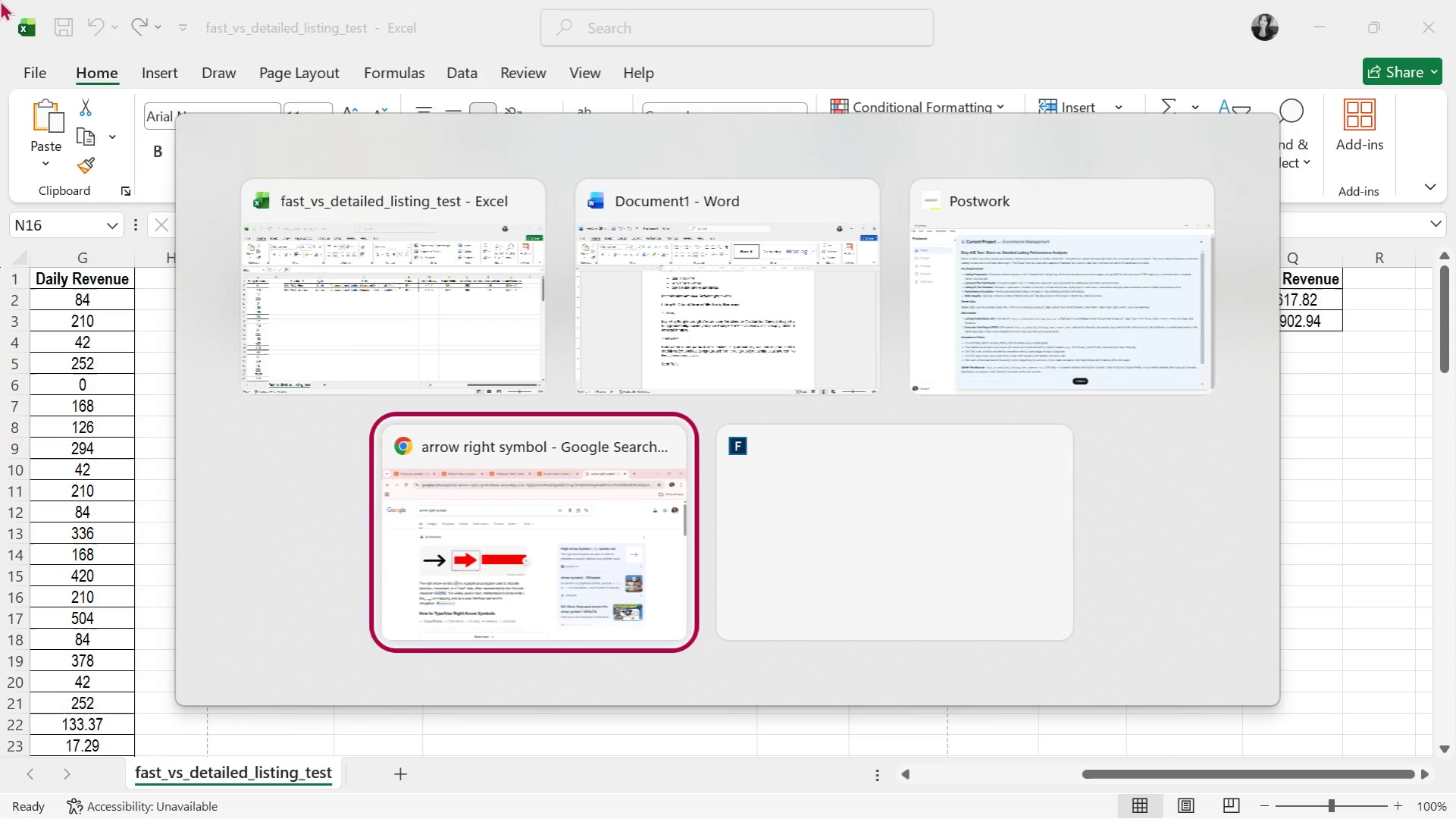 
key(Alt+Tab)
 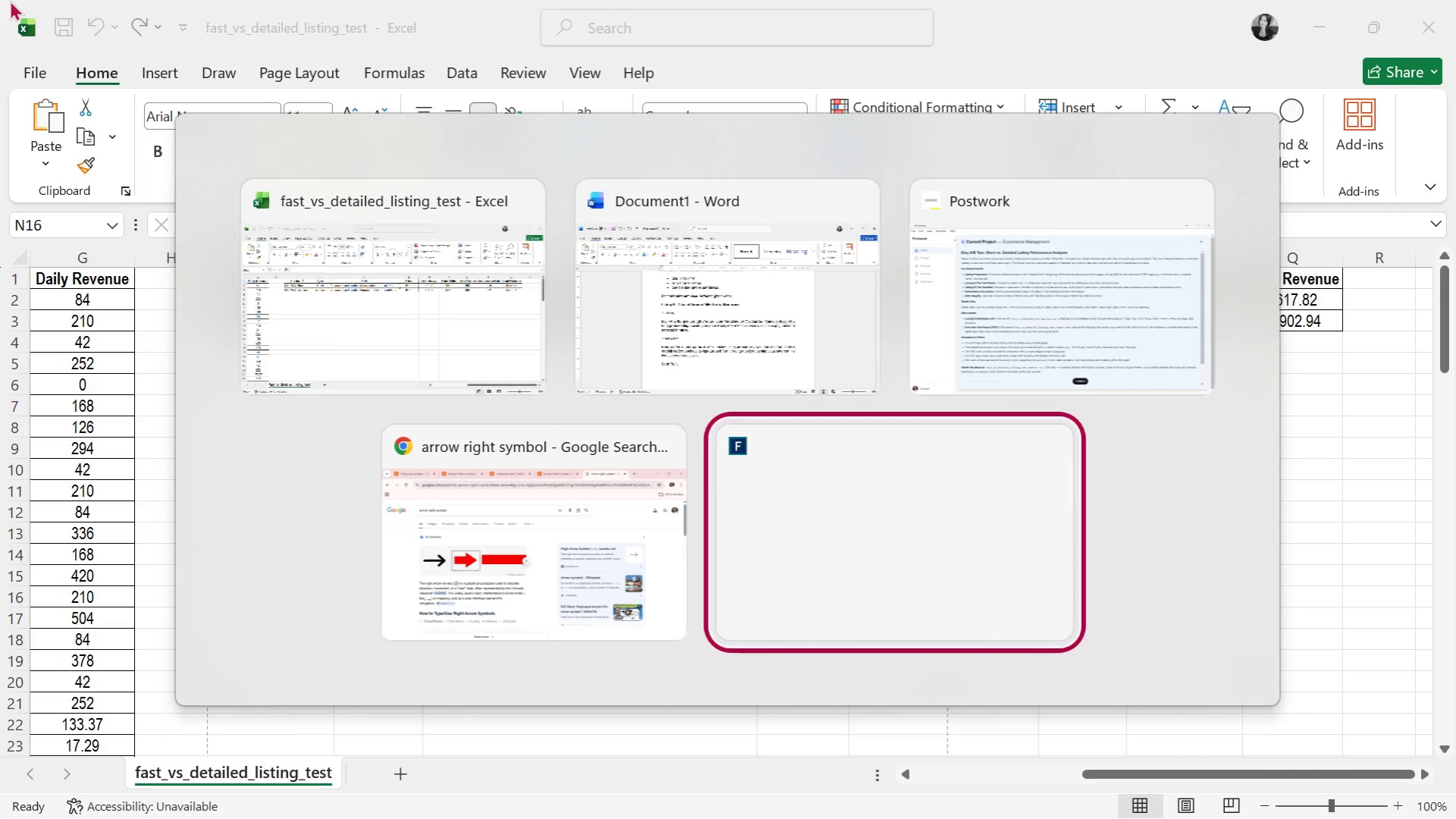 
key(Alt+Tab)
 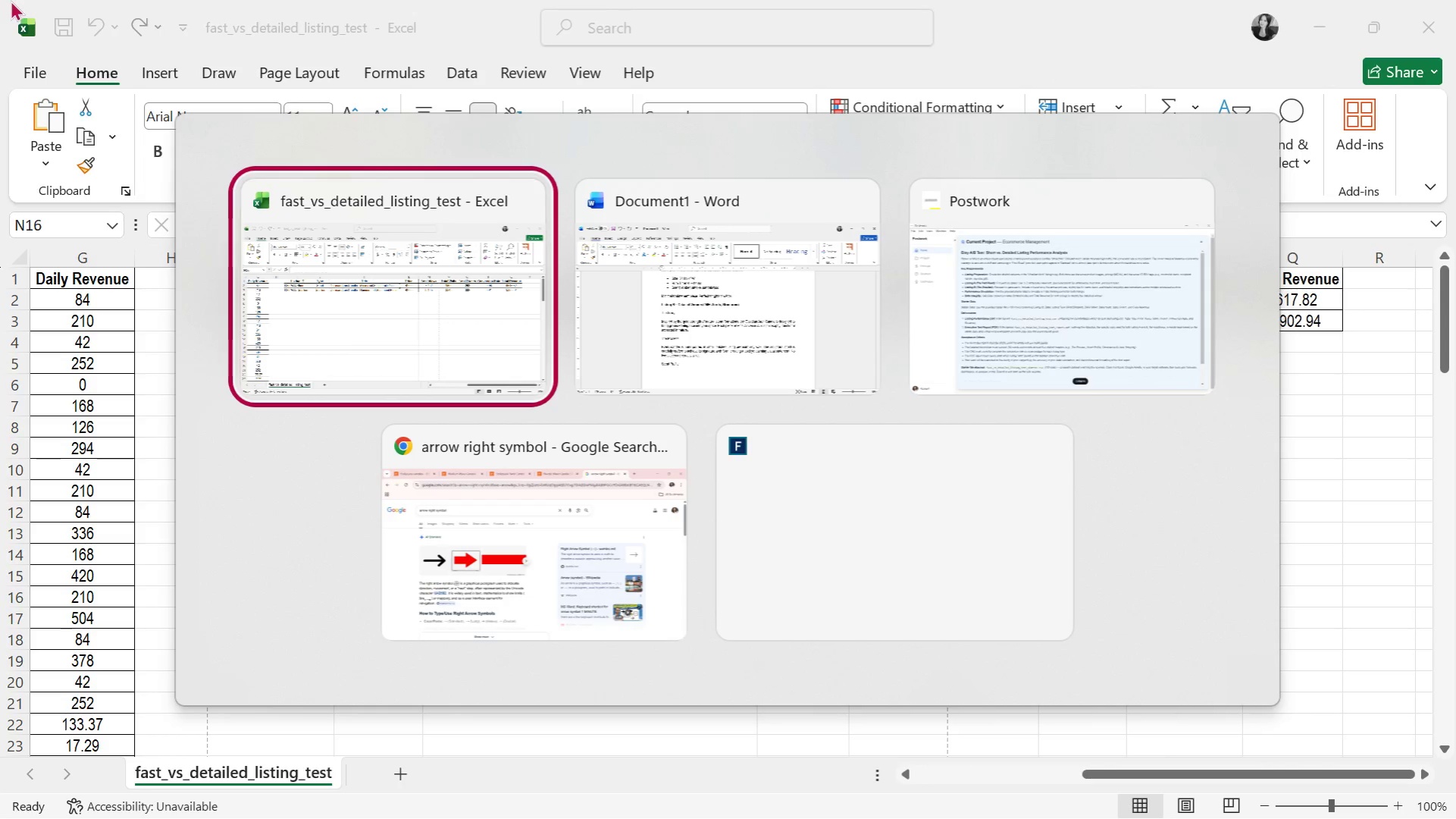 
key(Alt+Tab)
 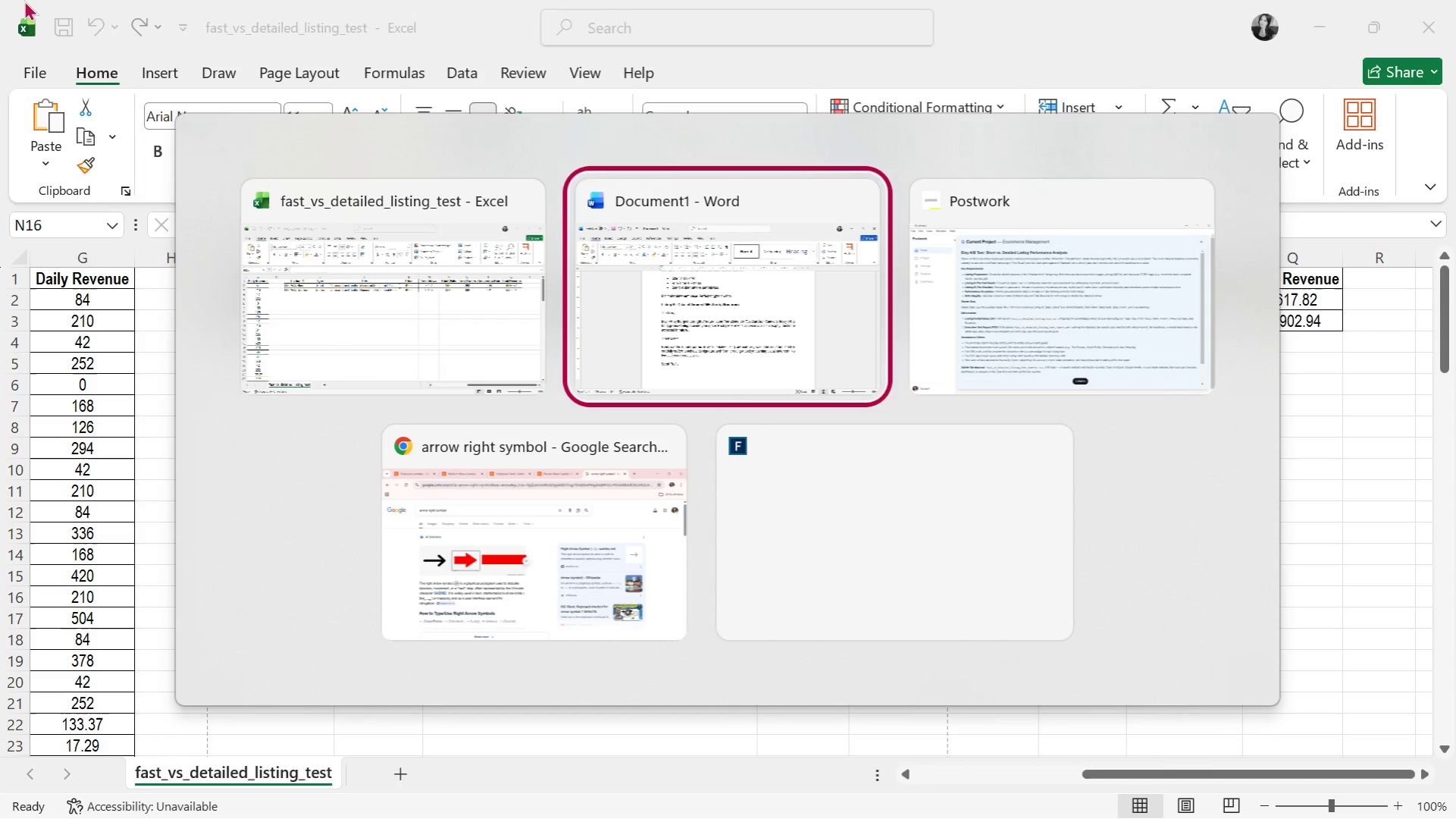 
key(Alt+Tab)
 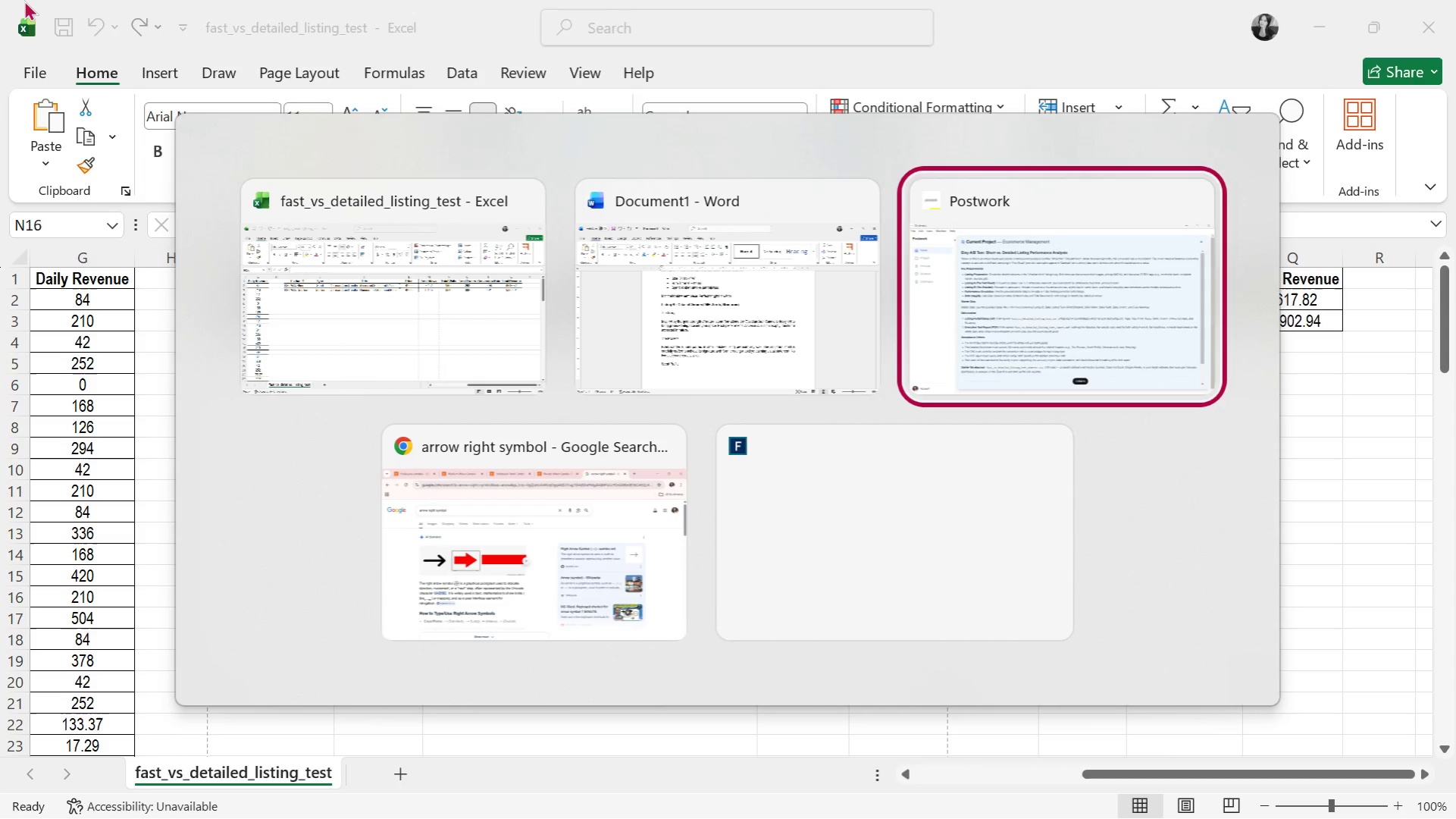 
key(Alt+Tab)
 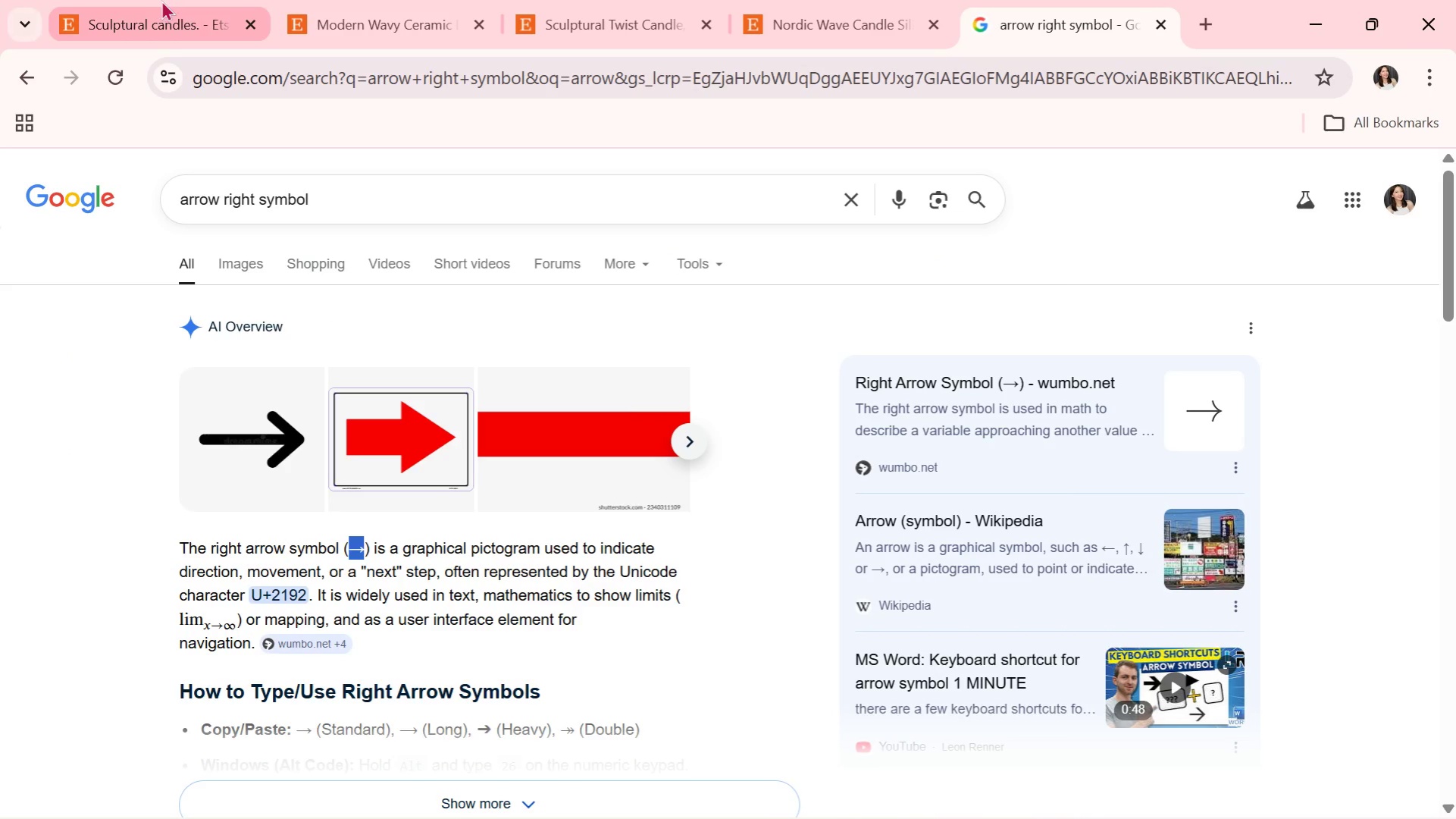 
hold_key(key=ControlLeft, duration=0.38)
 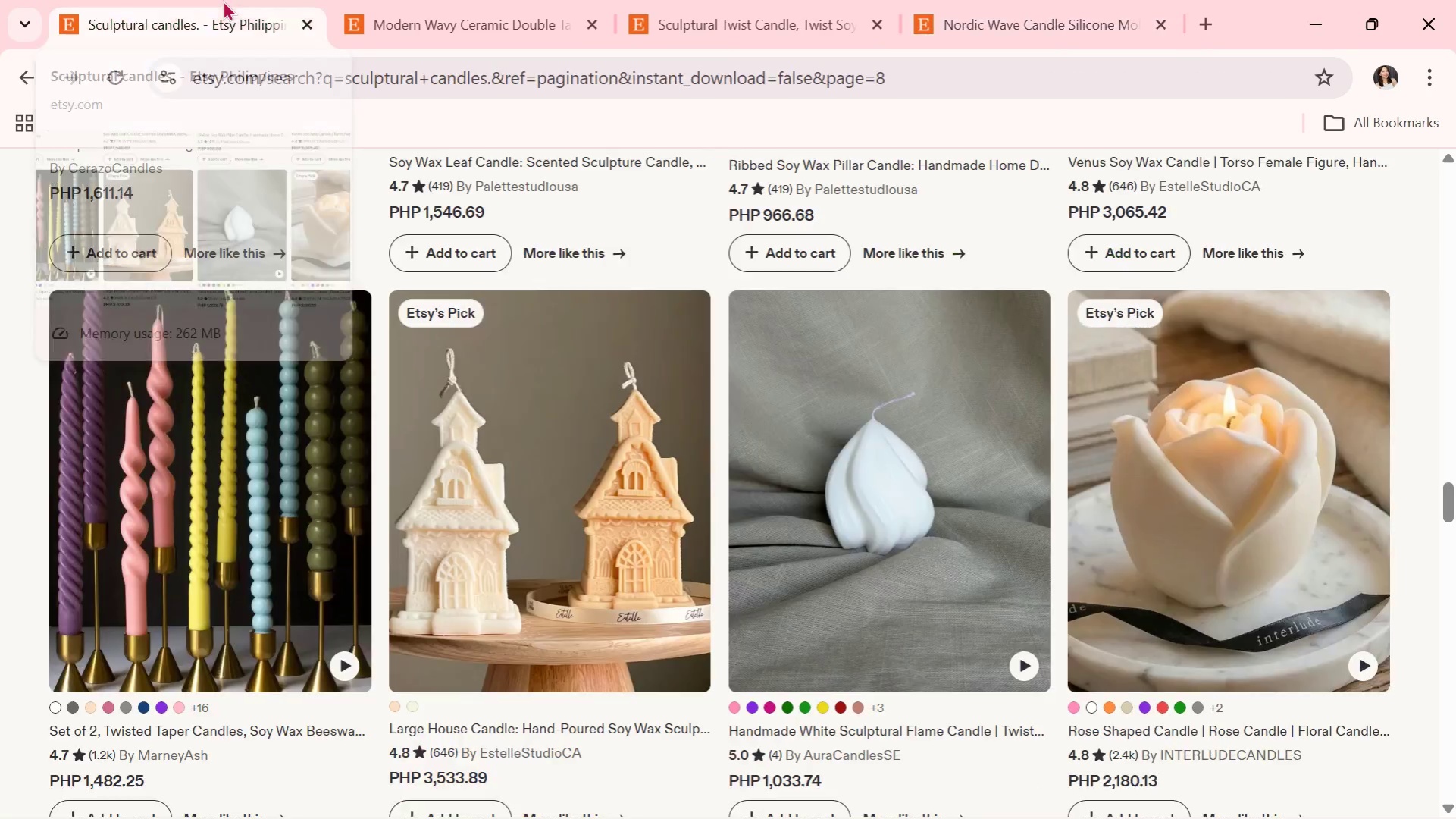 
key(W)
 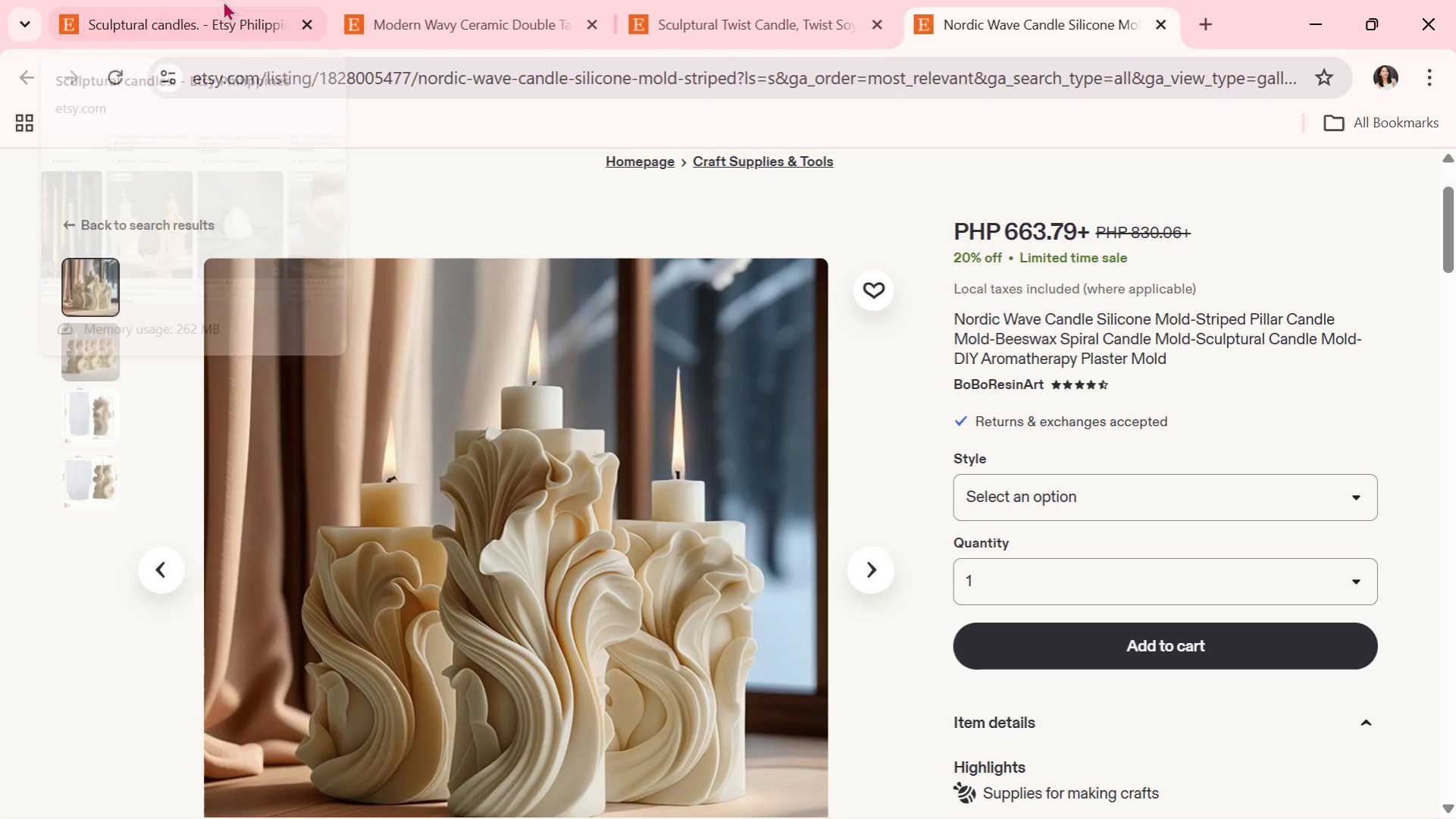 
left_click([223, 0])
 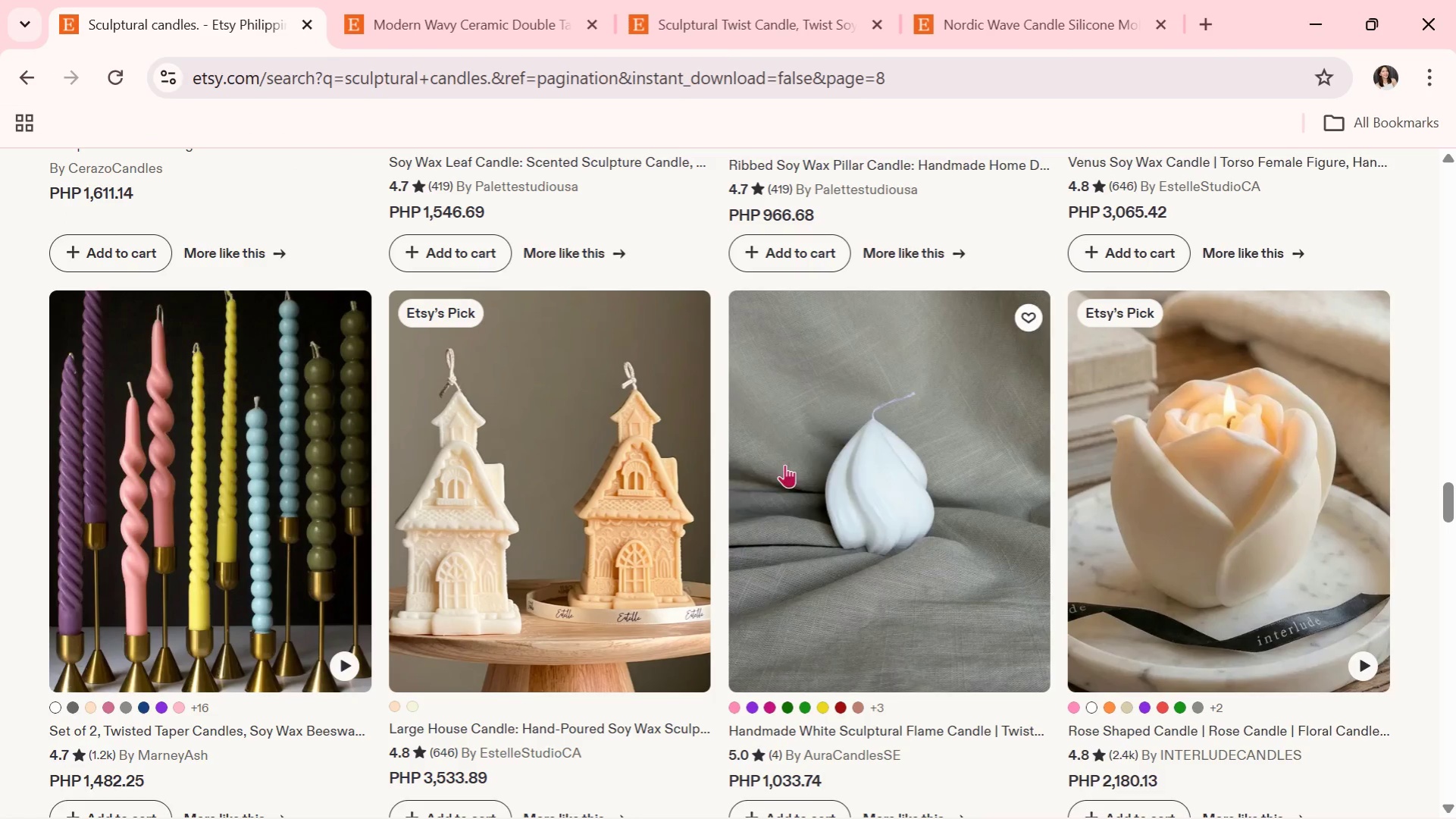 
scroll: coordinate [549, 487], scroll_direction: down, amount: 4.0
 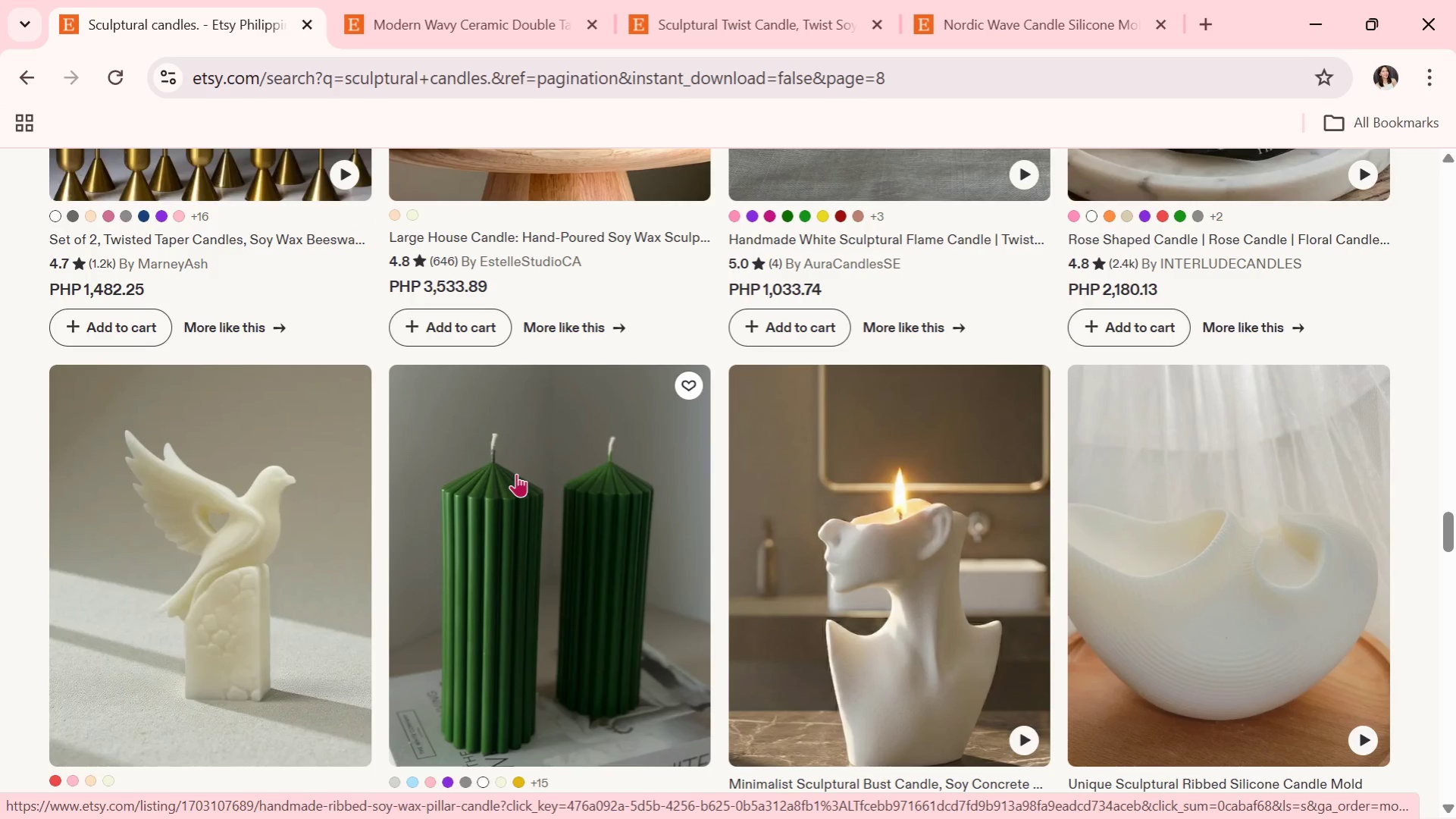 
wait(21.43)
 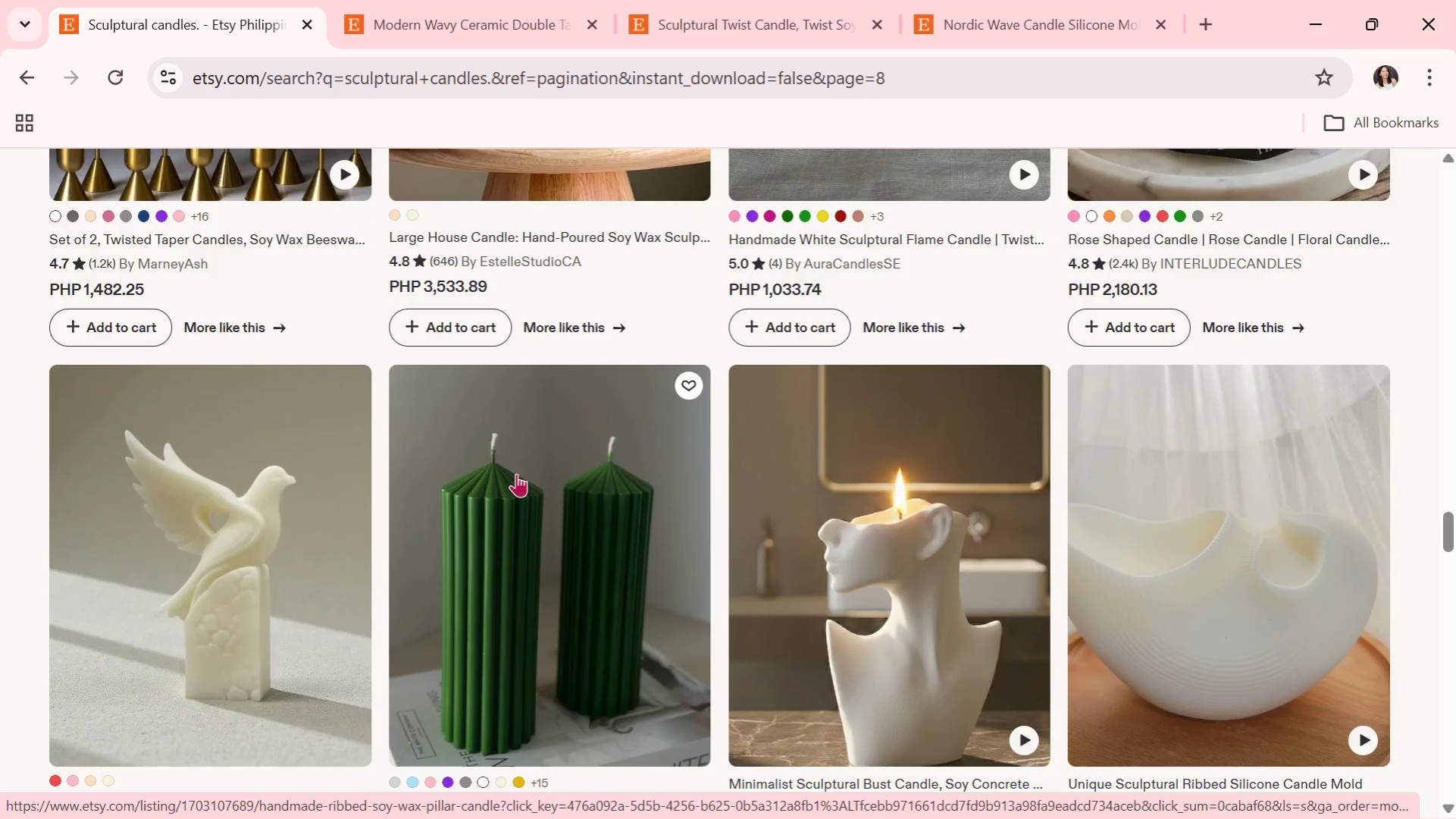 
scroll: coordinate [361, 158], scroll_direction: down, amount: 1.0
 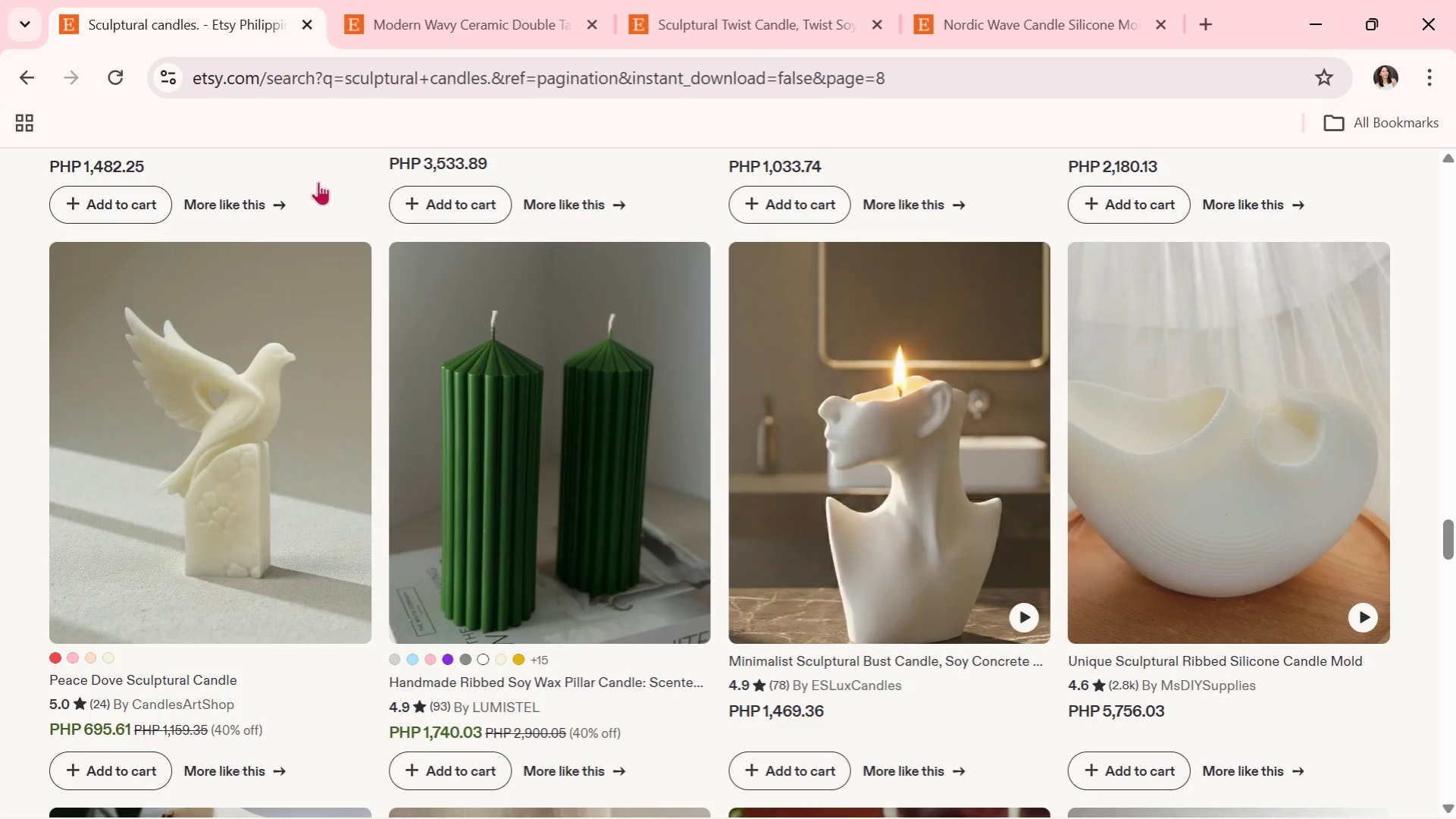 
wait(5.87)
 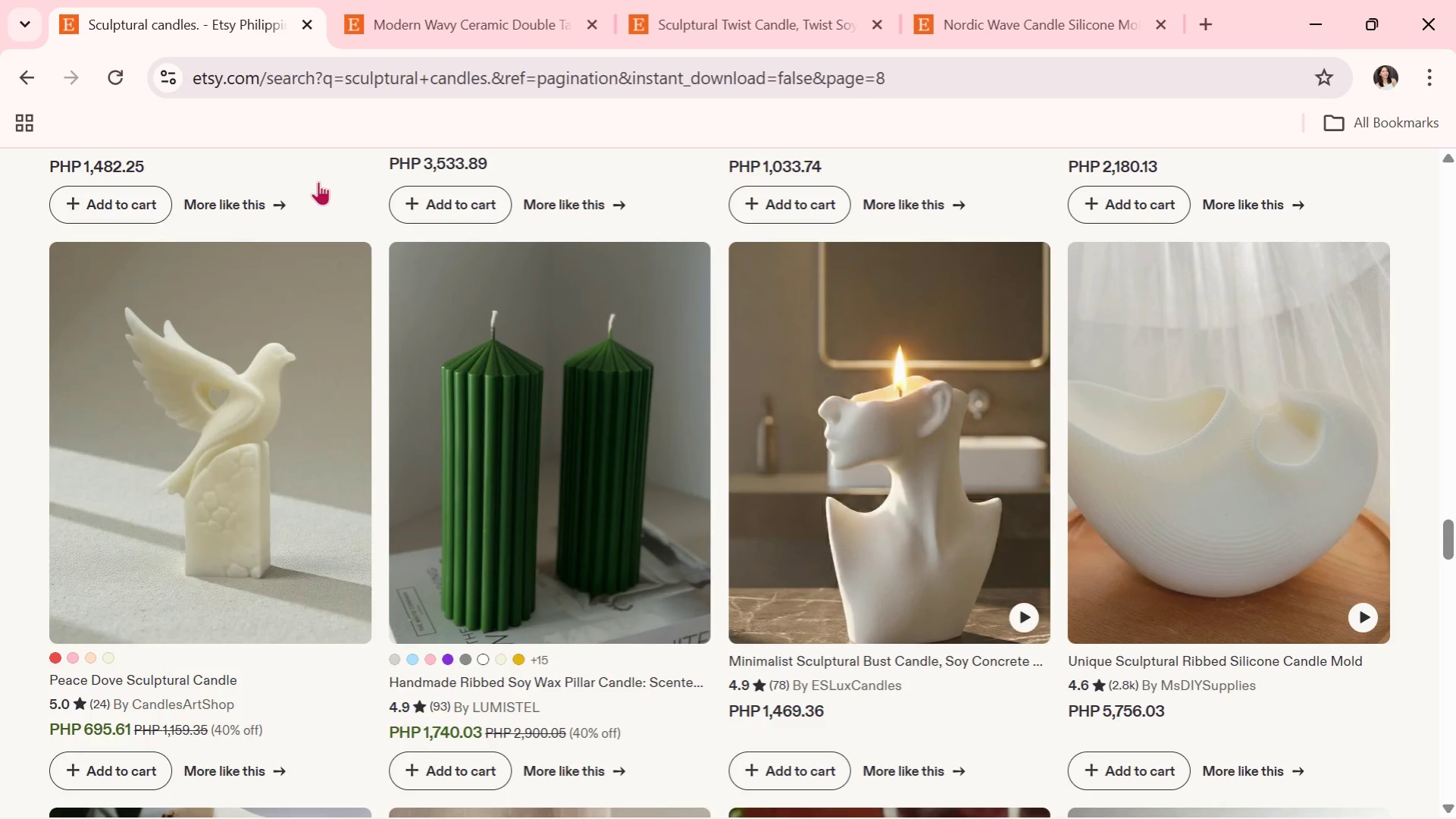 
scroll: coordinate [1004, 178], scroll_direction: down, amount: 5.0
 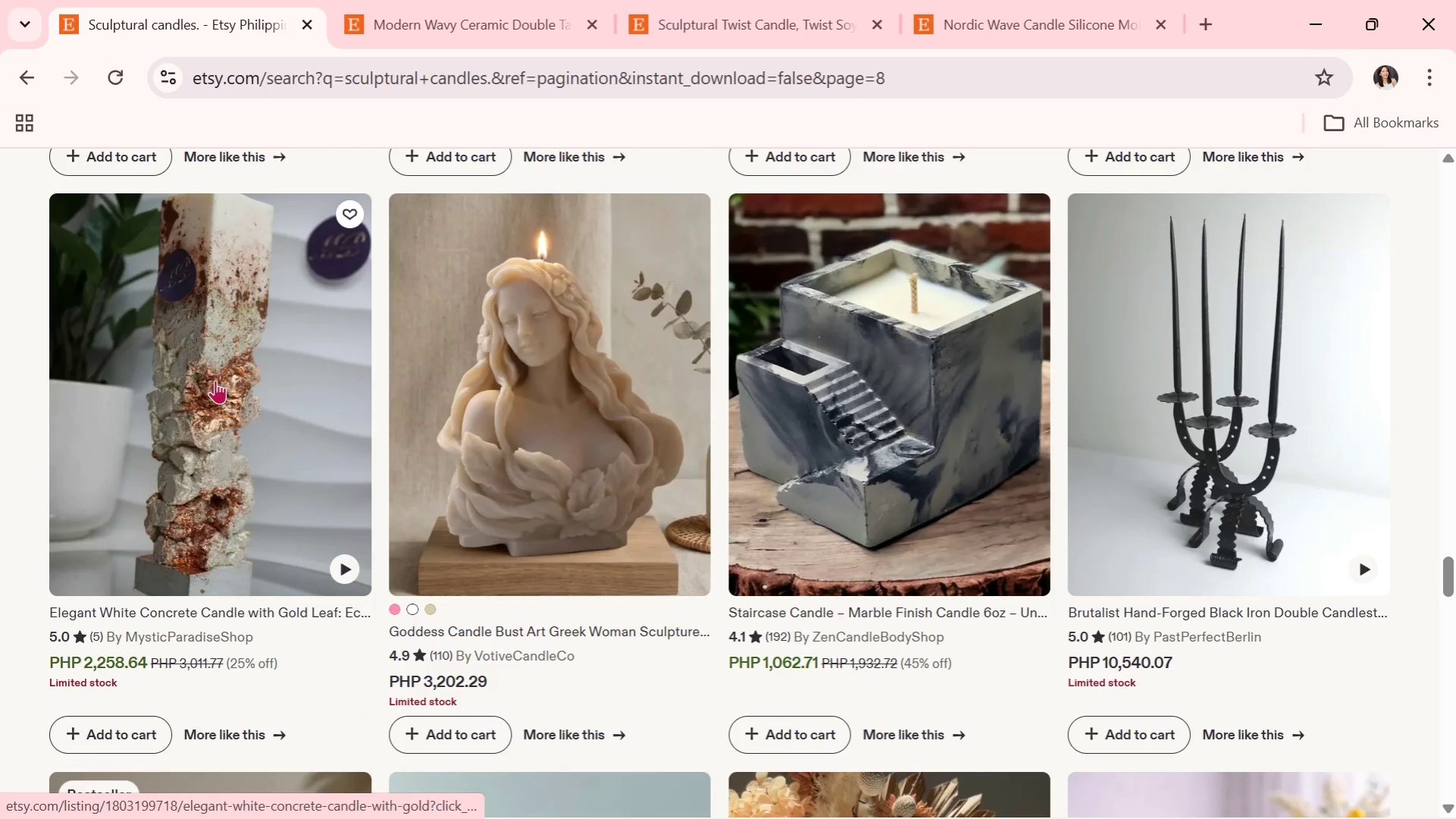 
left_click([215, 379])
 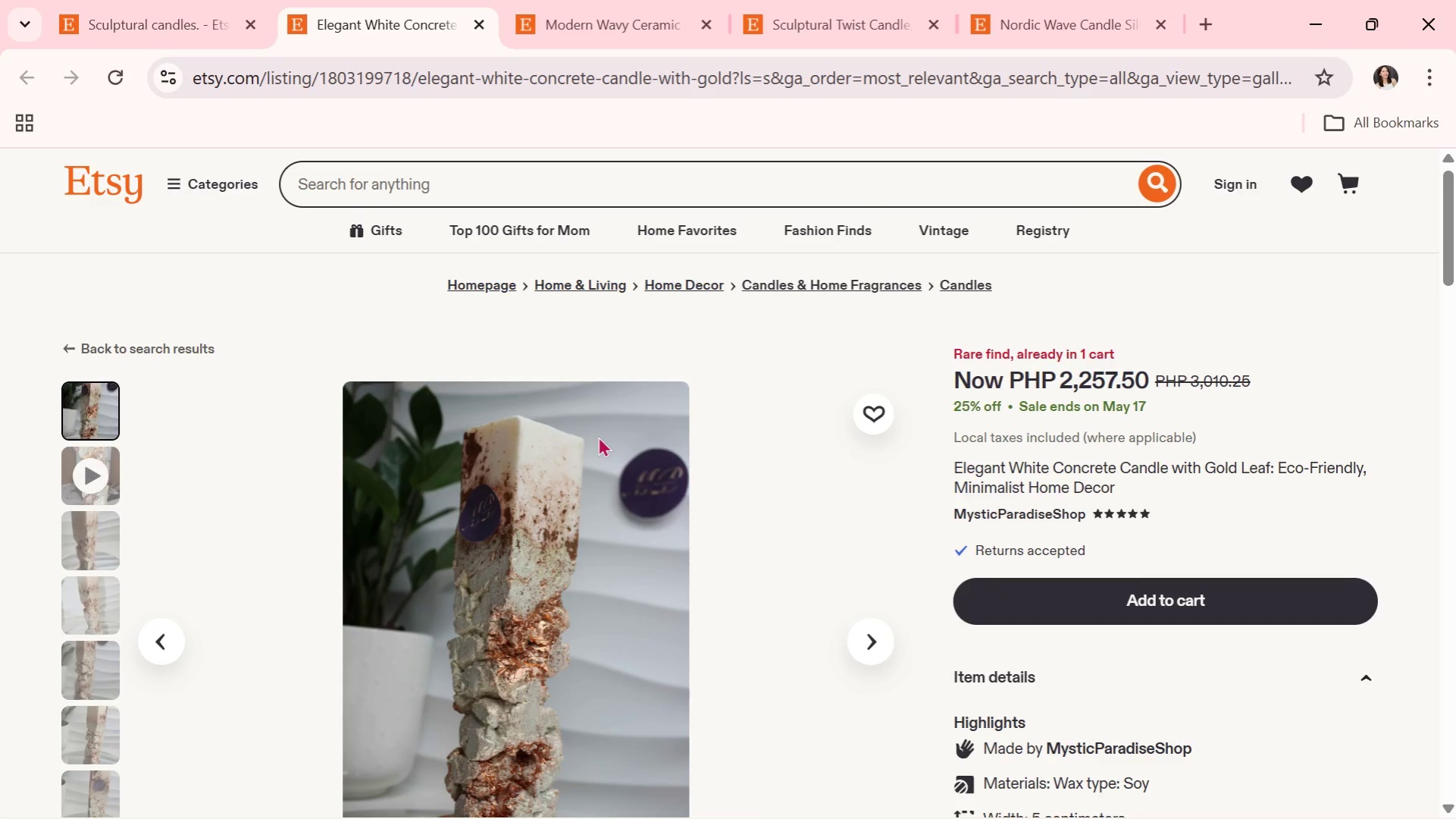 
wait(25.0)
 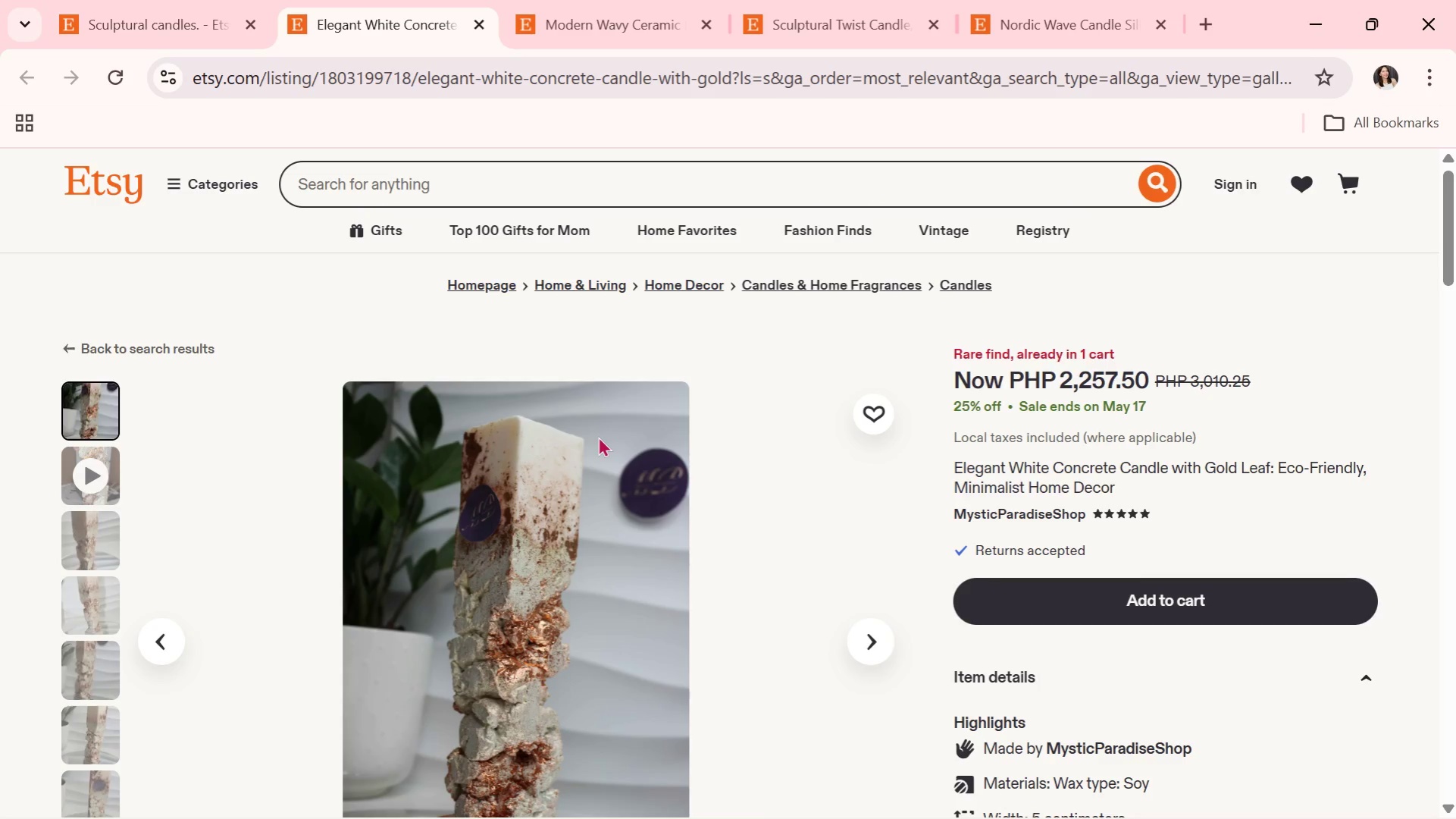 
scroll: coordinate [644, 433], scroll_direction: down, amount: 4.0
 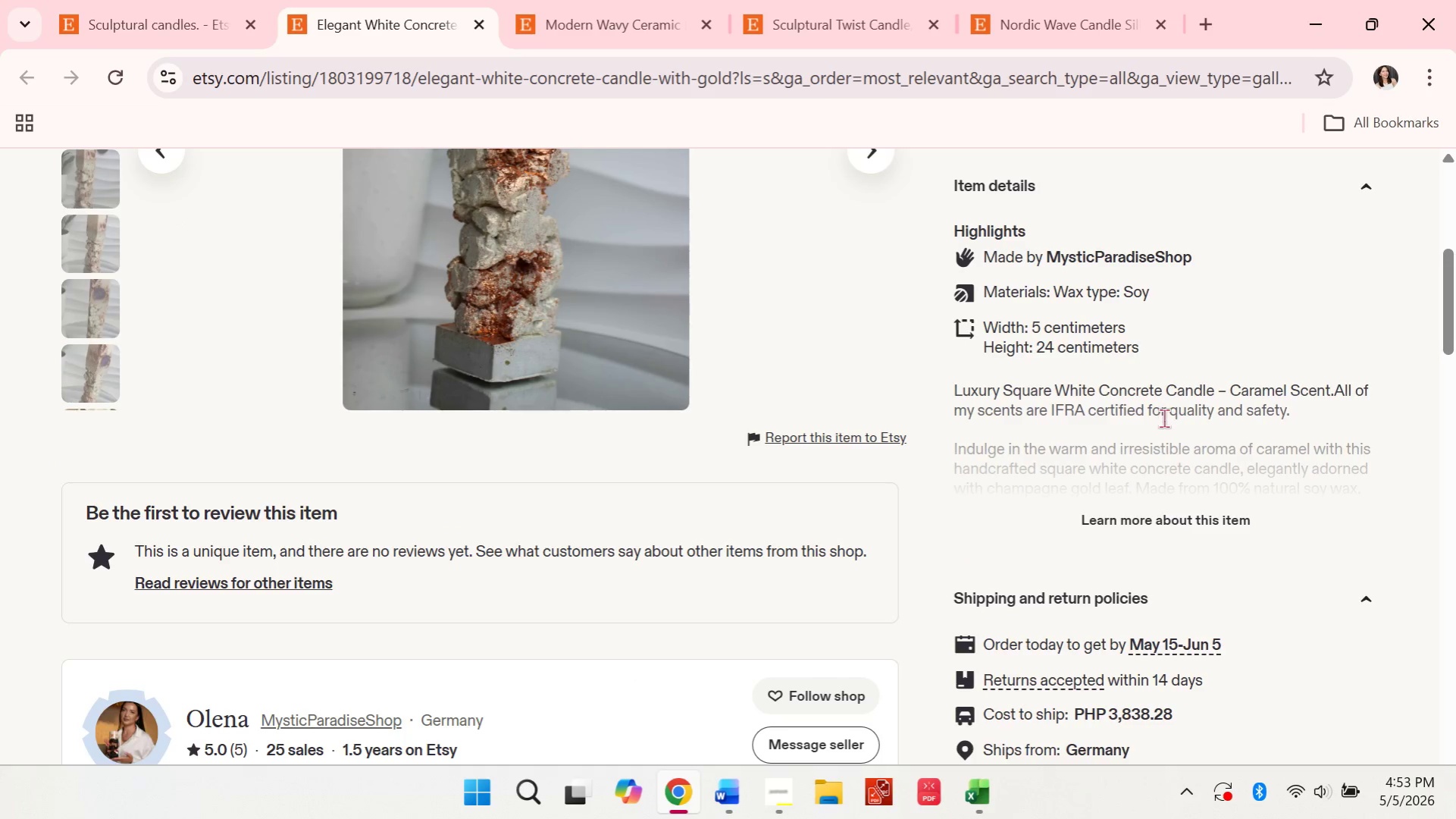 
left_click([1178, 531])
 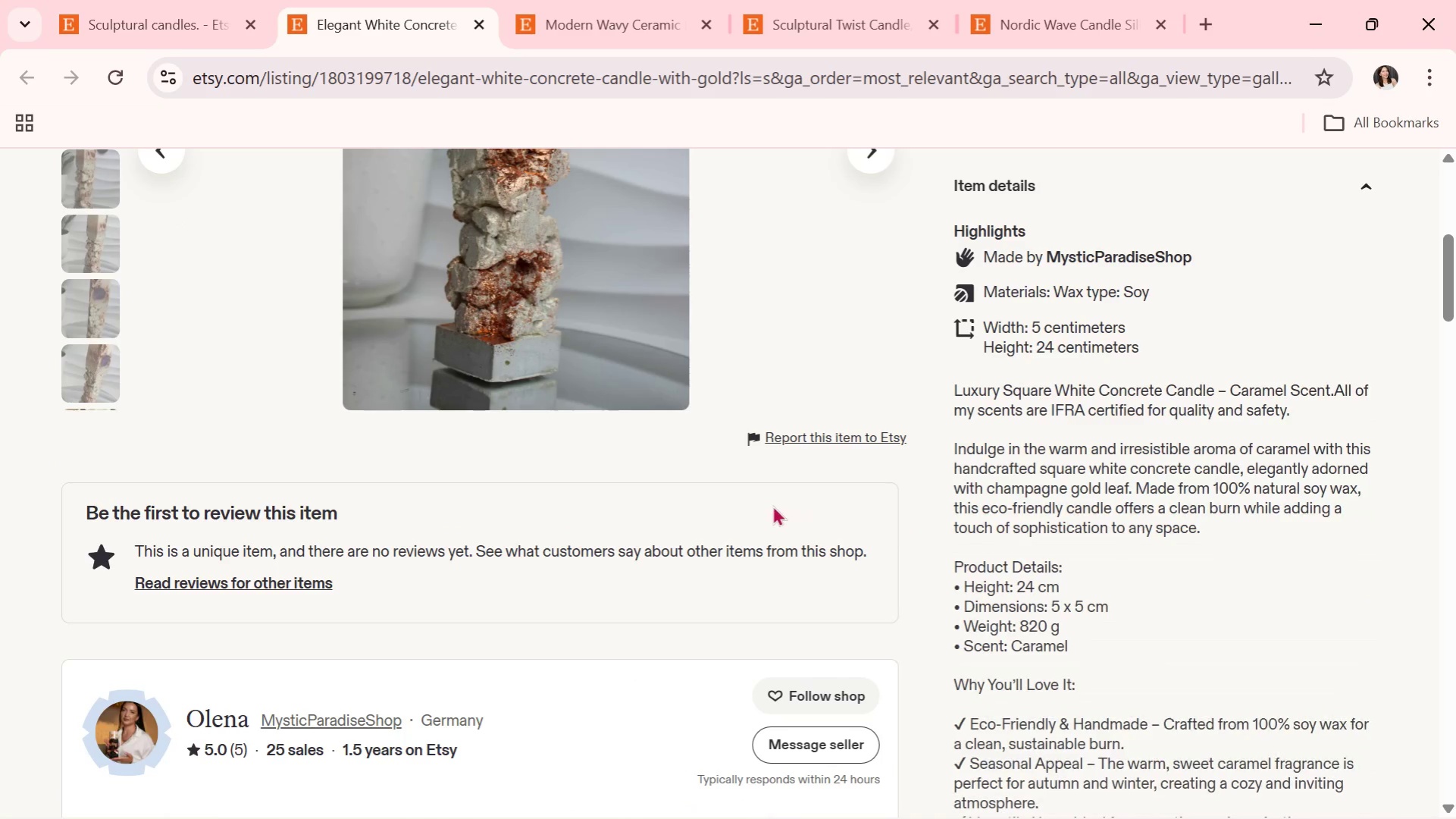 
scroll: coordinate [772, 505], scroll_direction: down, amount: 2.0
 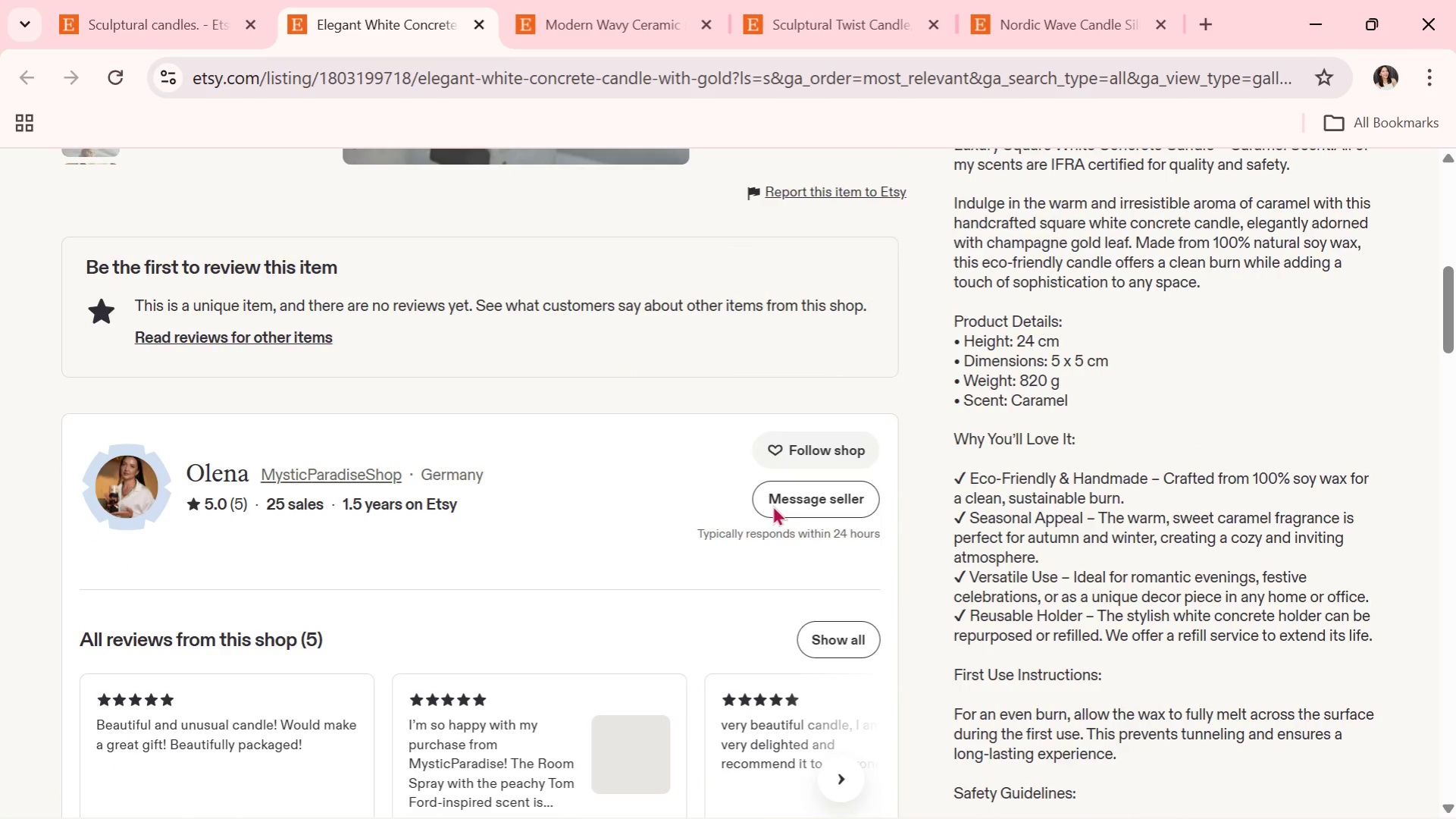 
scroll: coordinate [772, 505], scroll_direction: up, amount: 1.0
 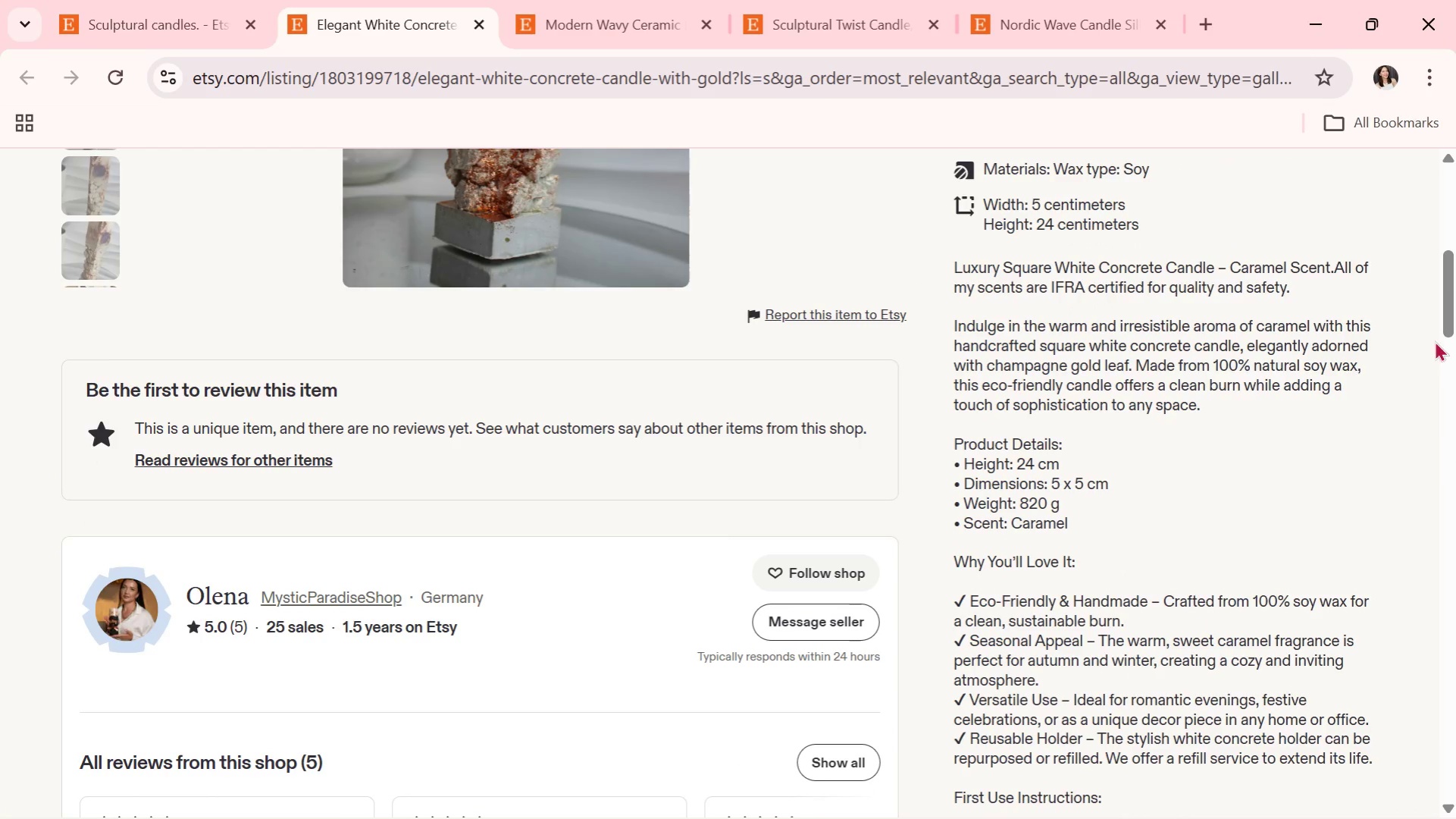 
left_click_drag(start_coordinate=[1454, 301], to_coordinate=[1454, 327])
 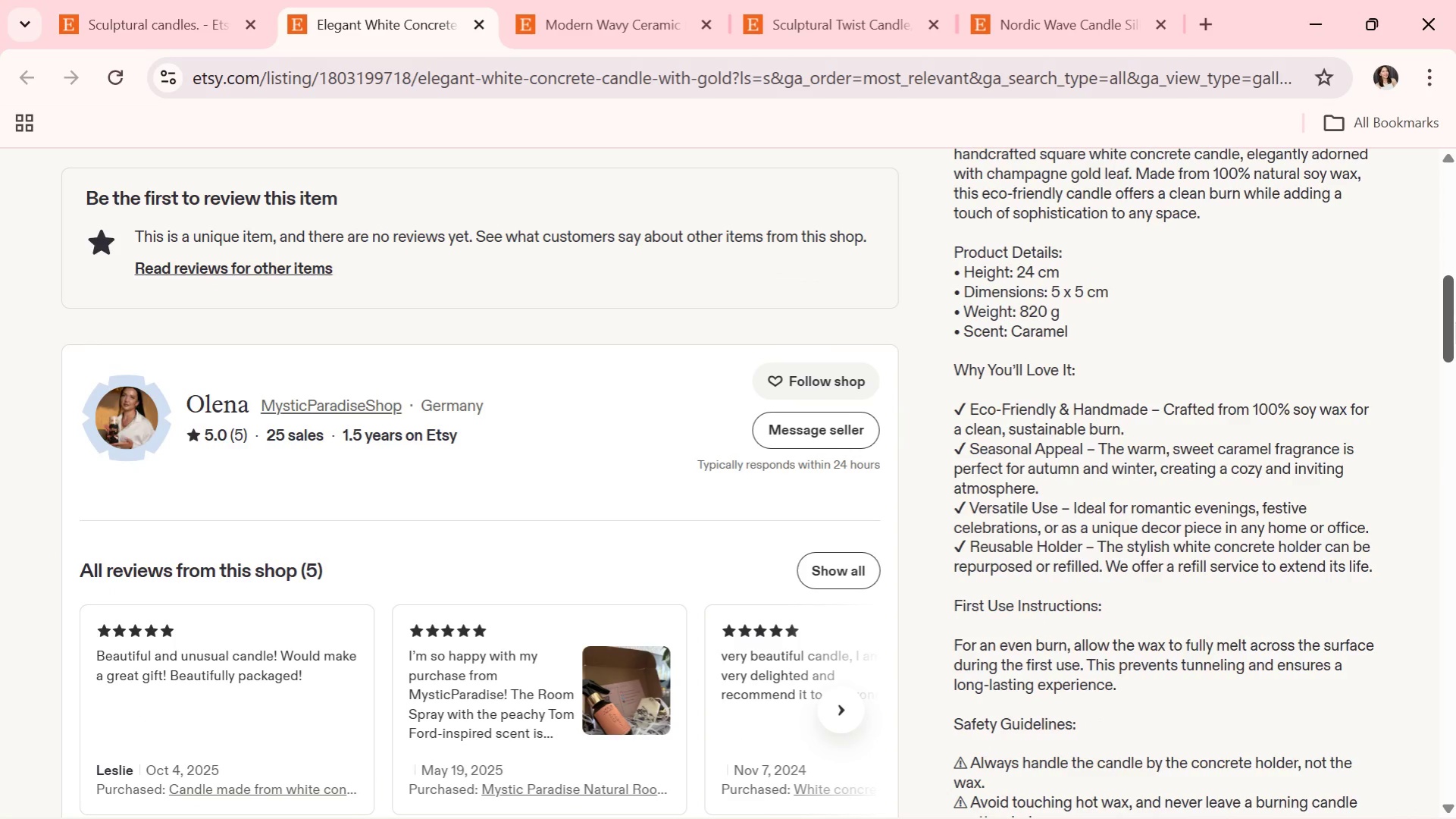 
left_click_drag(start_coordinate=[1454, 322], to_coordinate=[1452, 314])
 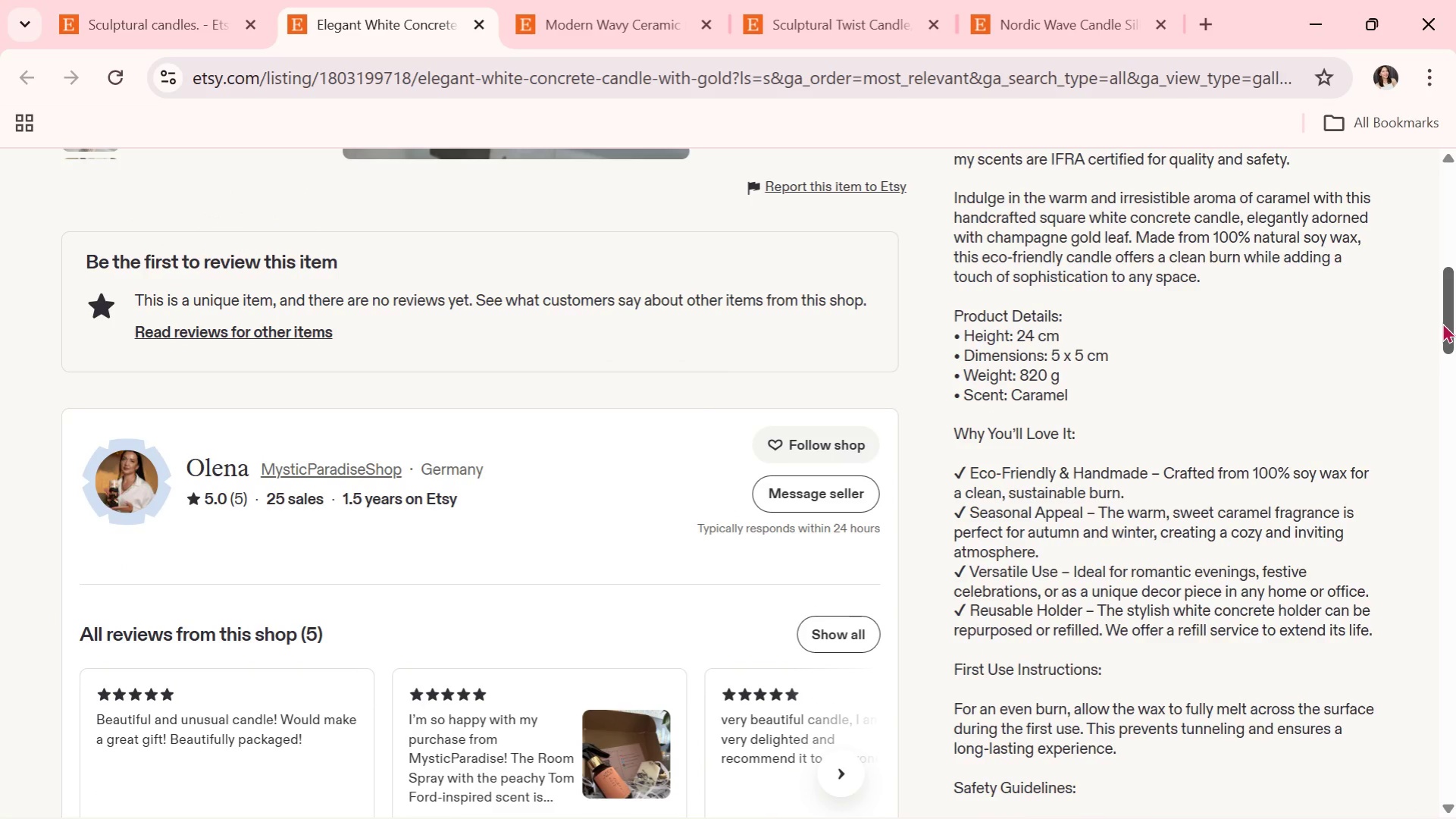 
left_click_drag(start_coordinate=[1442, 322], to_coordinate=[1444, 318])
 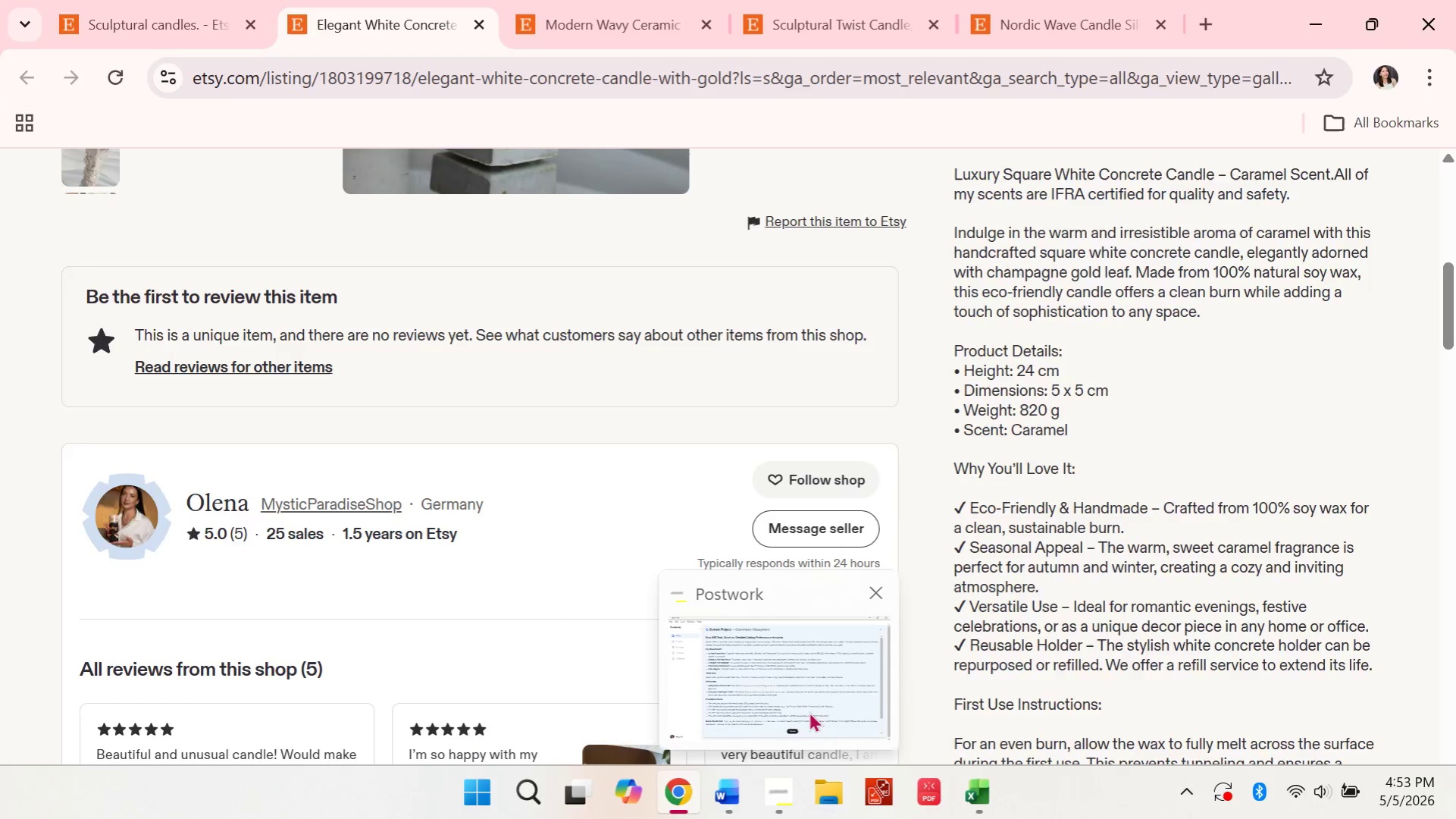 
left_click([836, 668])